 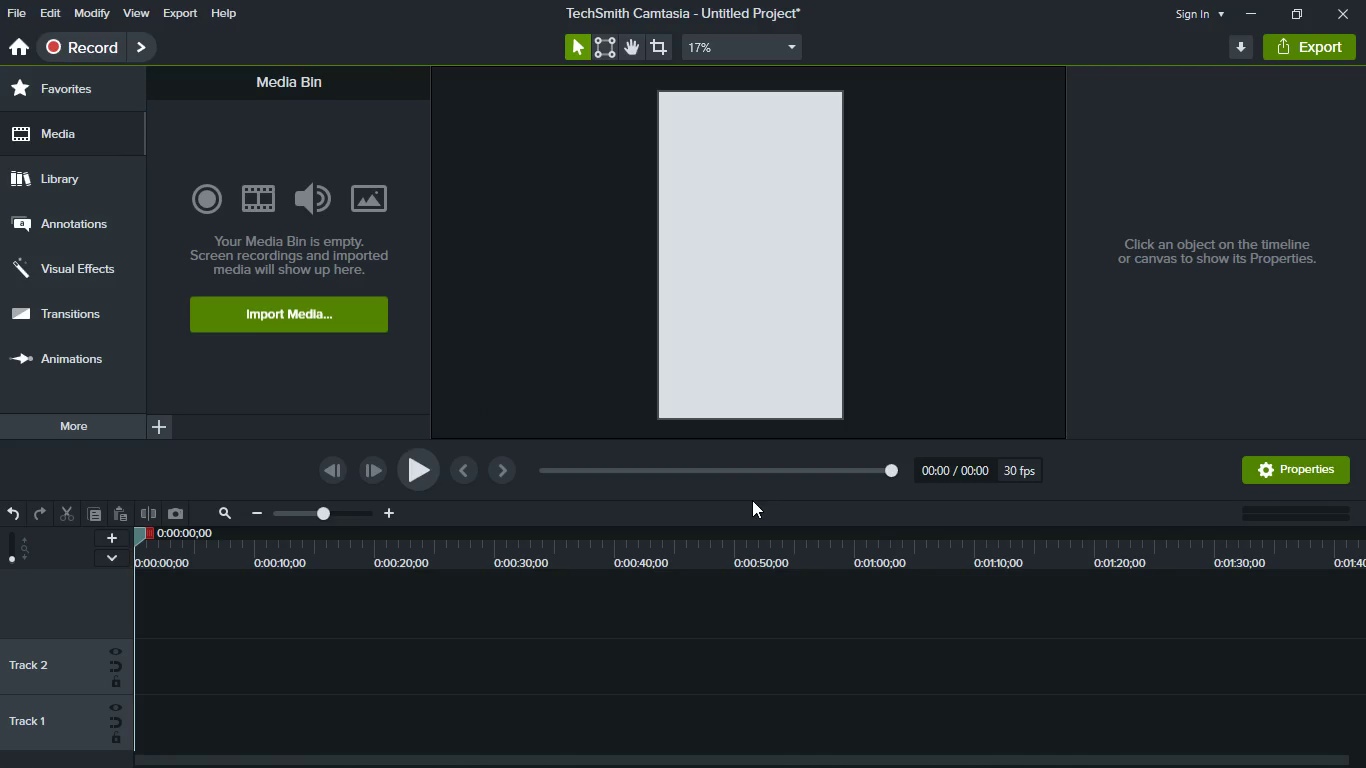 
left_click([362, 329])
 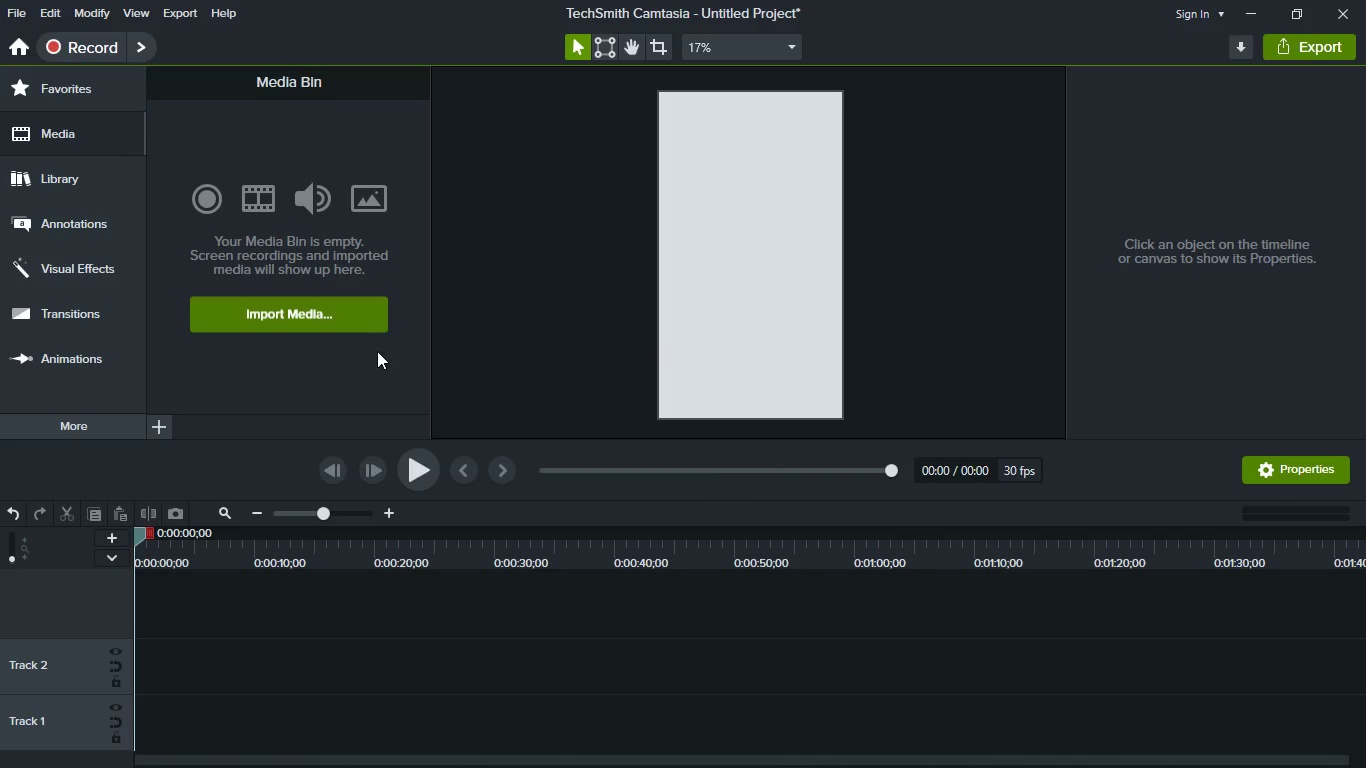 
mouse_move([356, 350])
 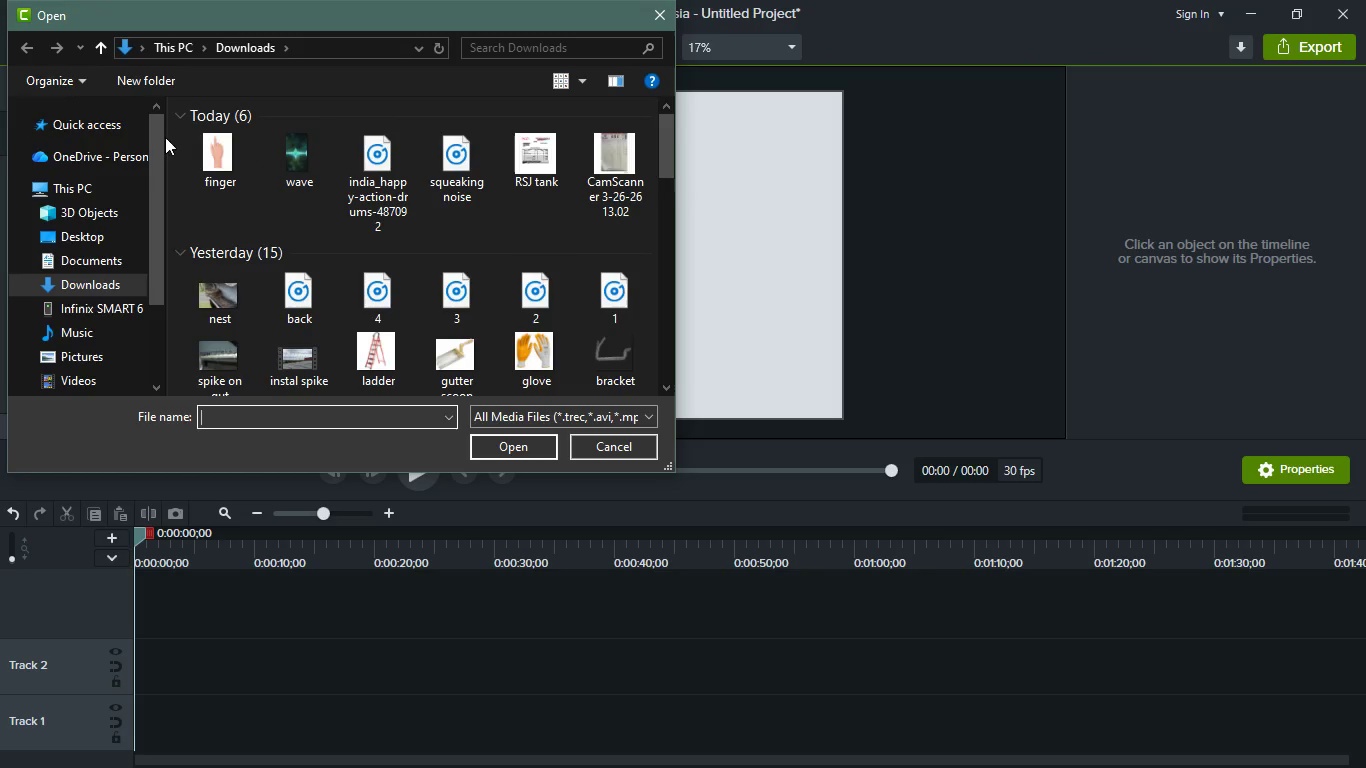 
left_click_drag(start_coordinate=[179, 151], to_coordinate=[435, 156])
 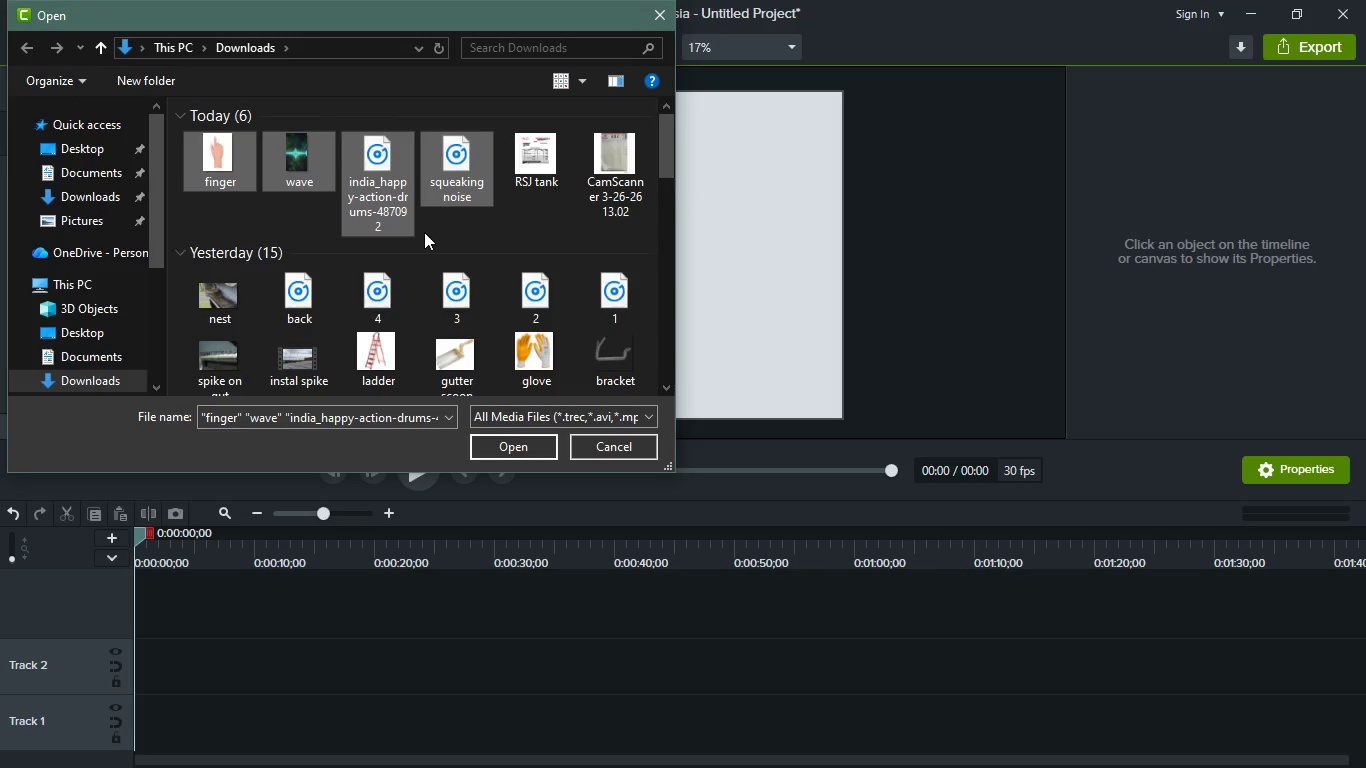 
scroll: coordinate [424, 232], scroll_direction: up, amount: 4.0
 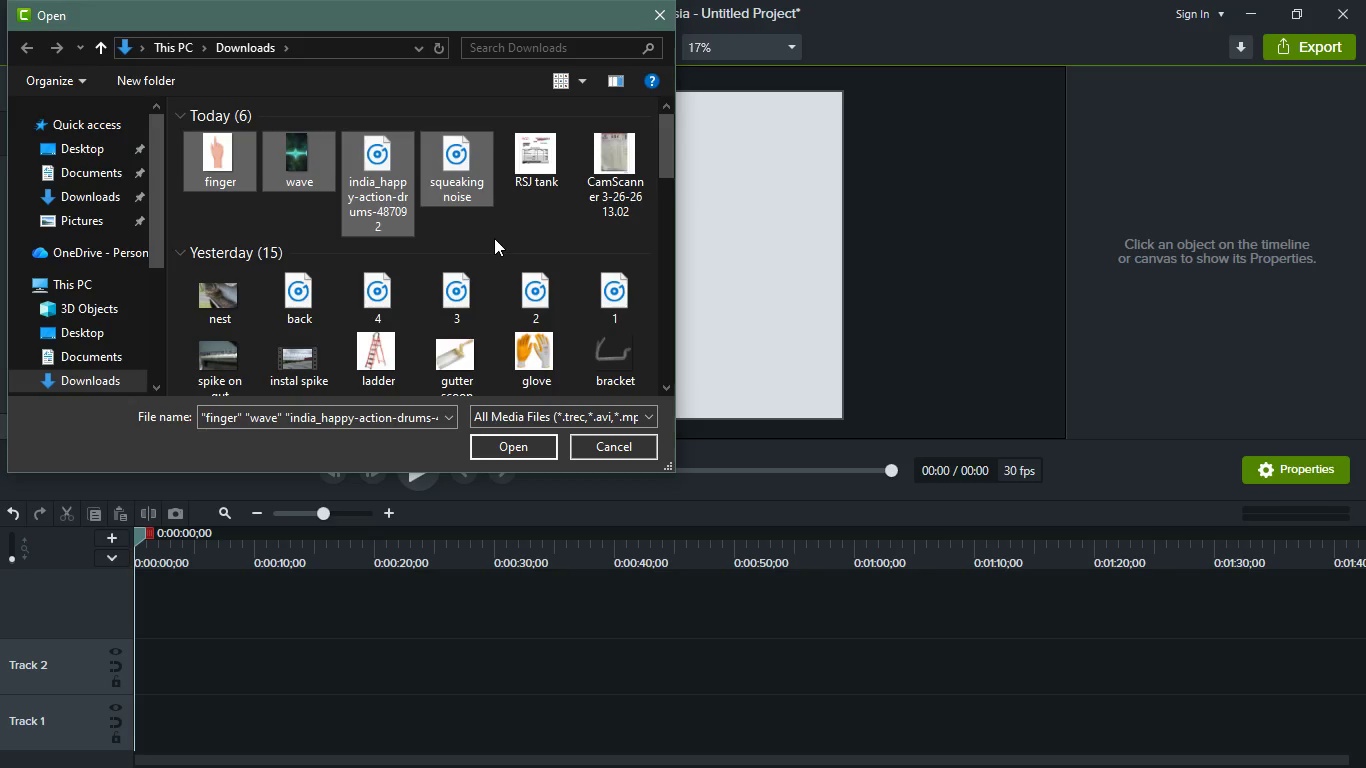 
left_click([494, 238])
 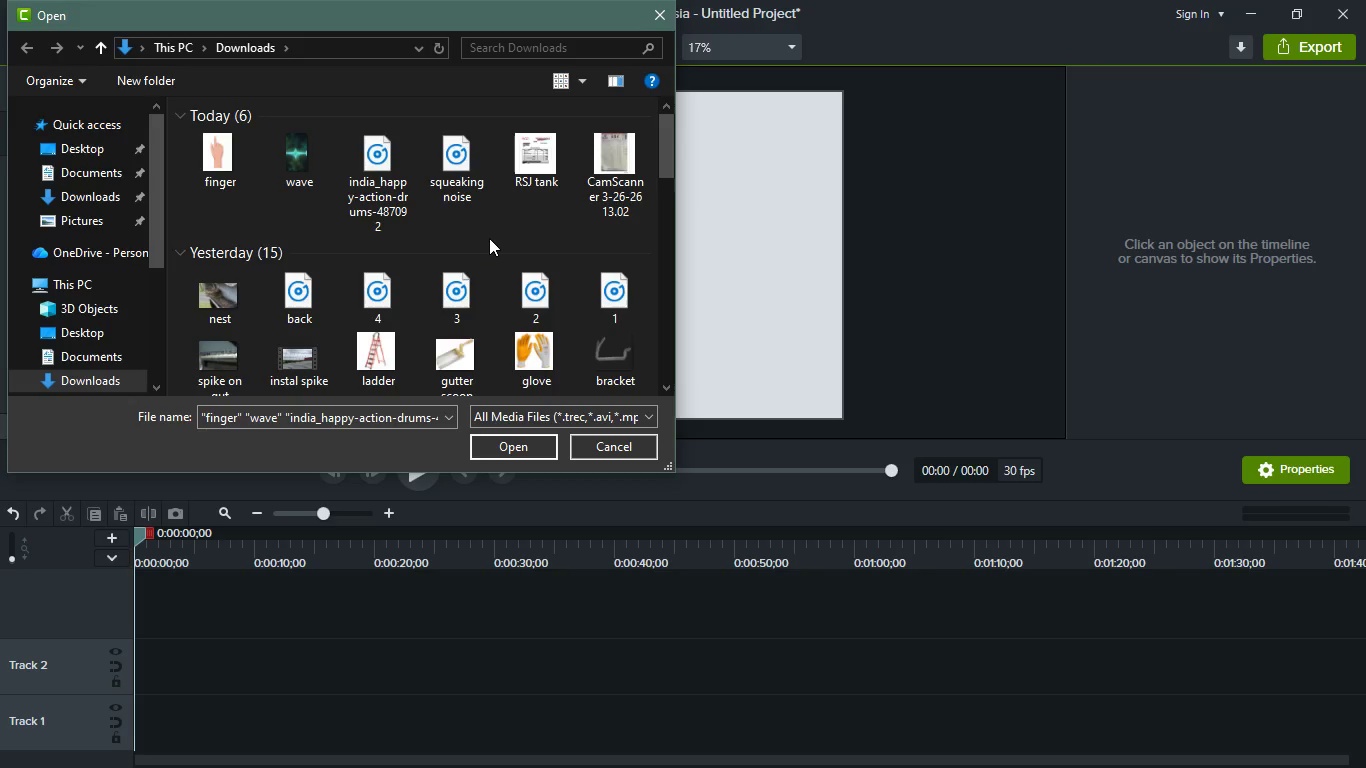 
key(Meta+MetaLeft)
 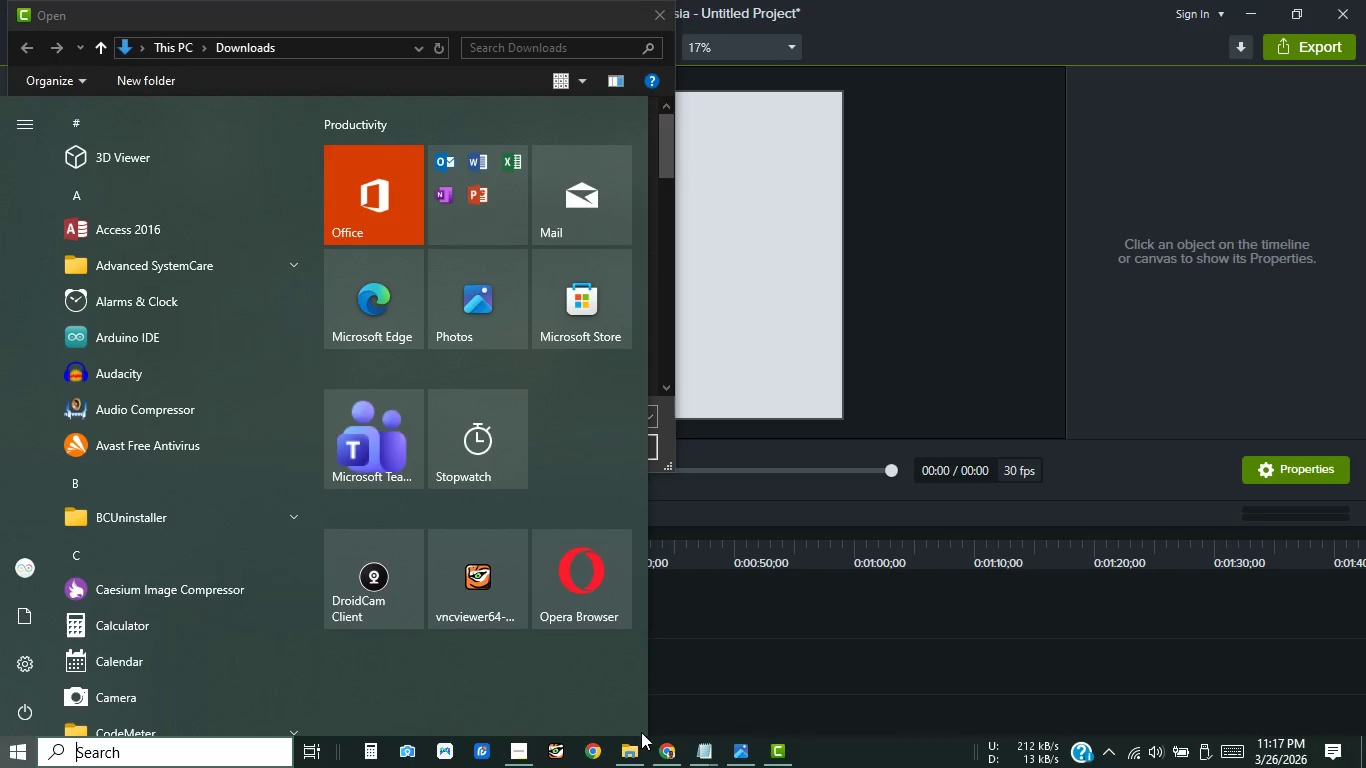 
left_click([635, 746])
 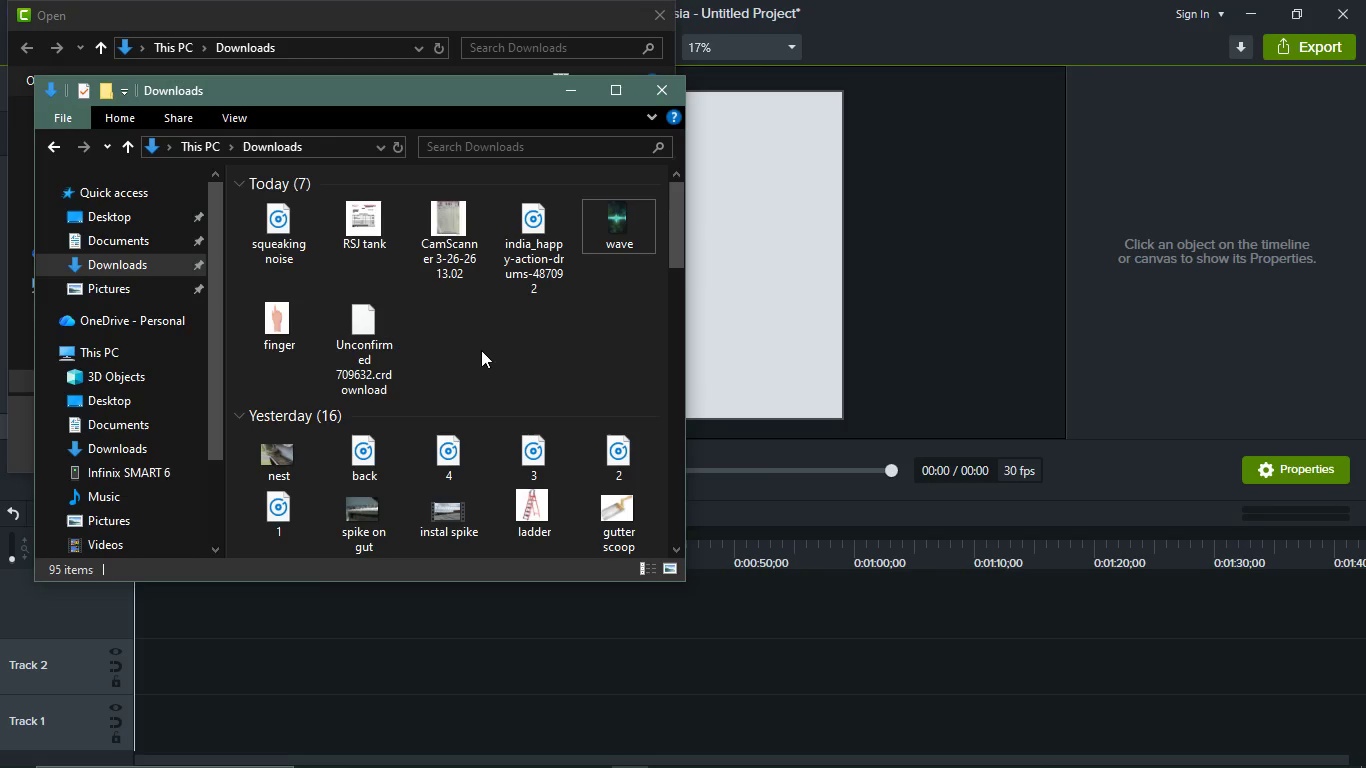 
mouse_move([417, 333])
 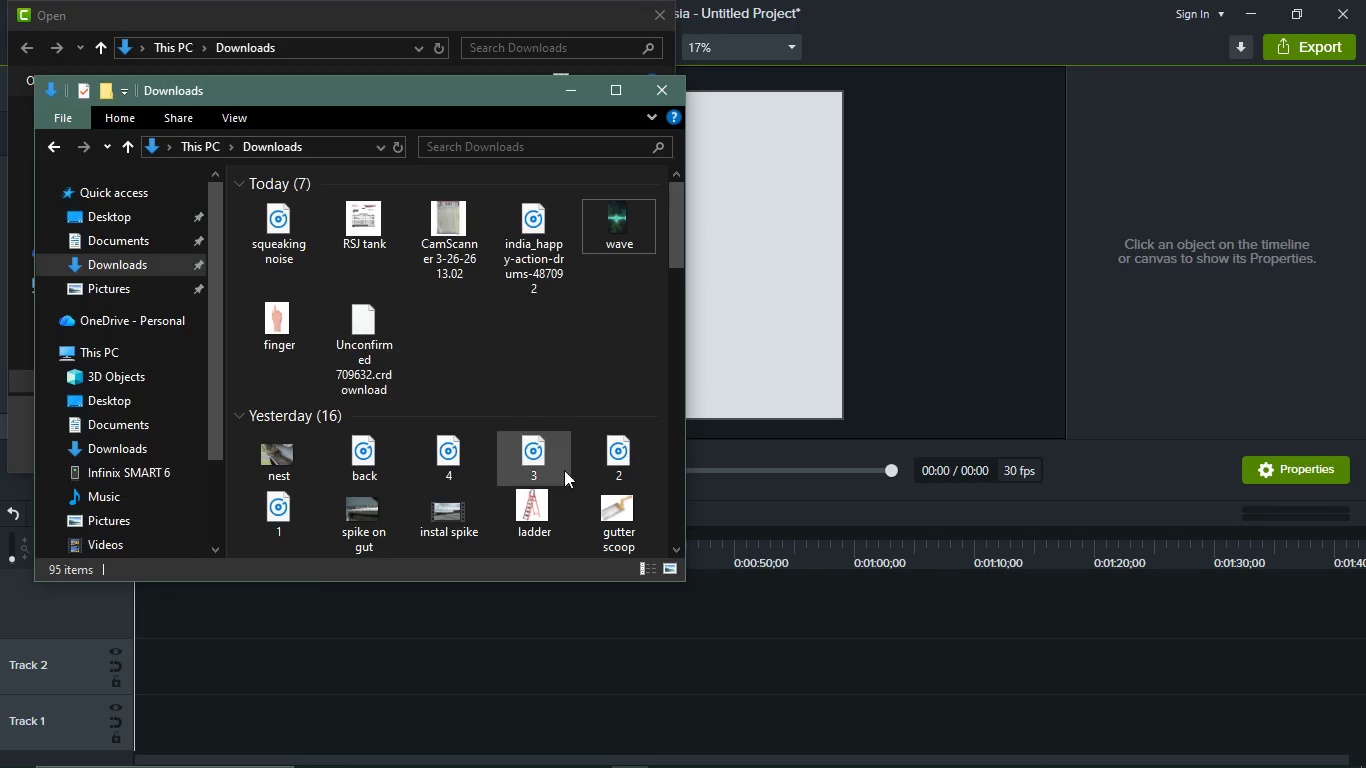 
key(Meta+MetaLeft)
 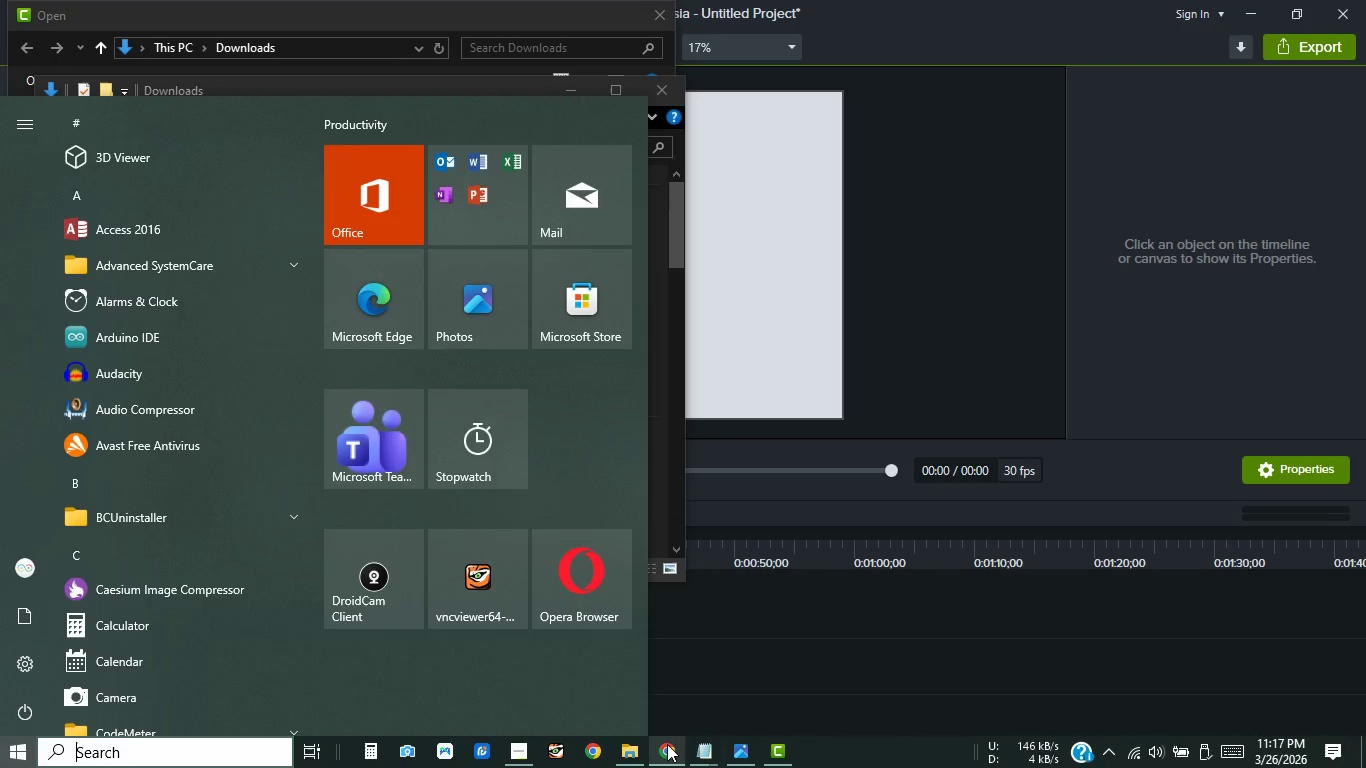 
left_click([667, 744])
 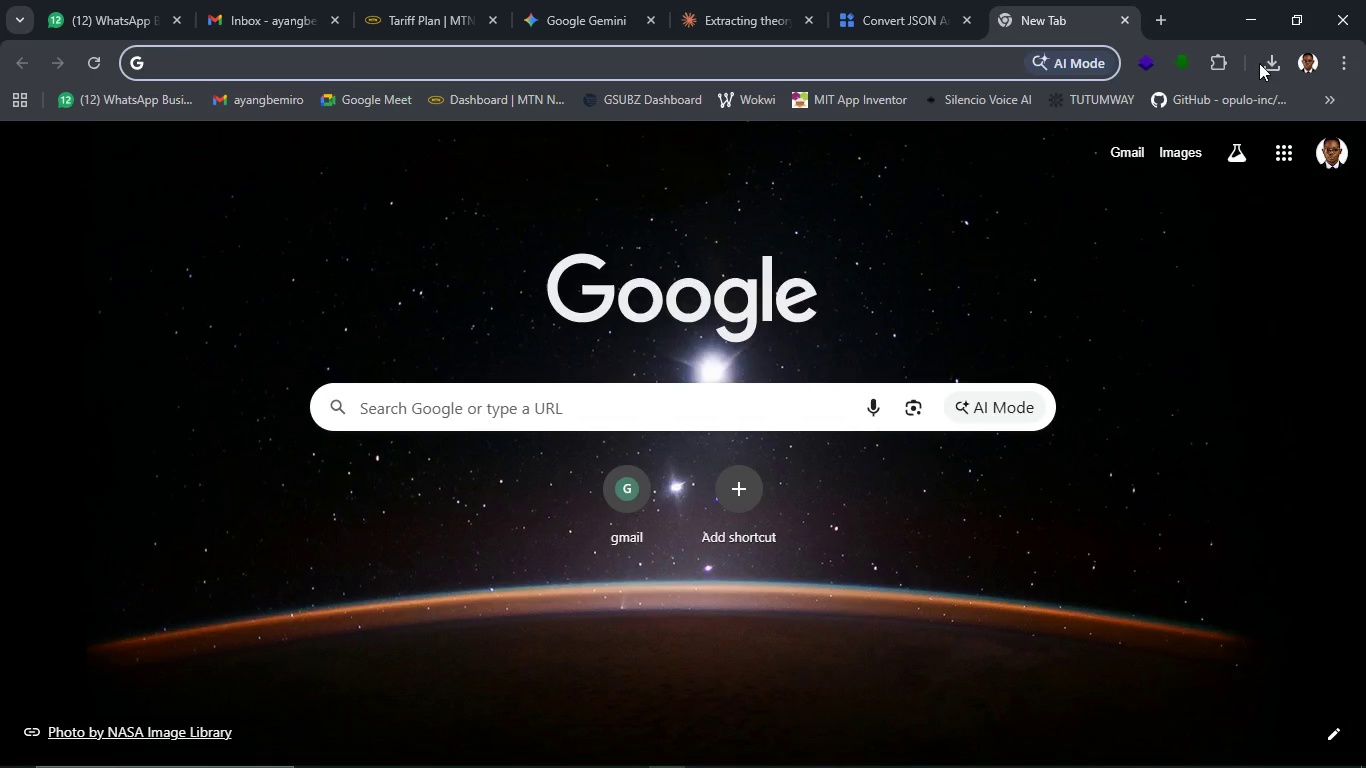 
left_click([1259, 63])
 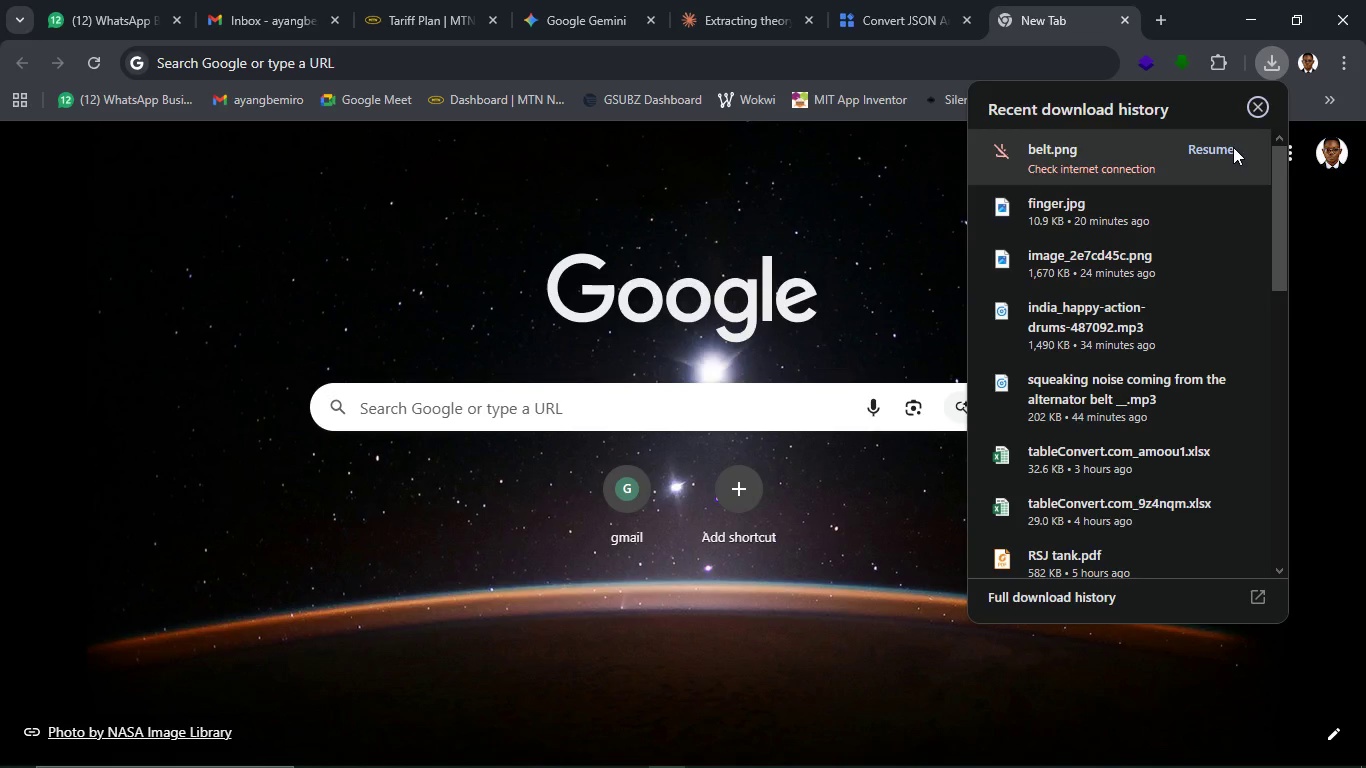 
left_click([1211, 147])
 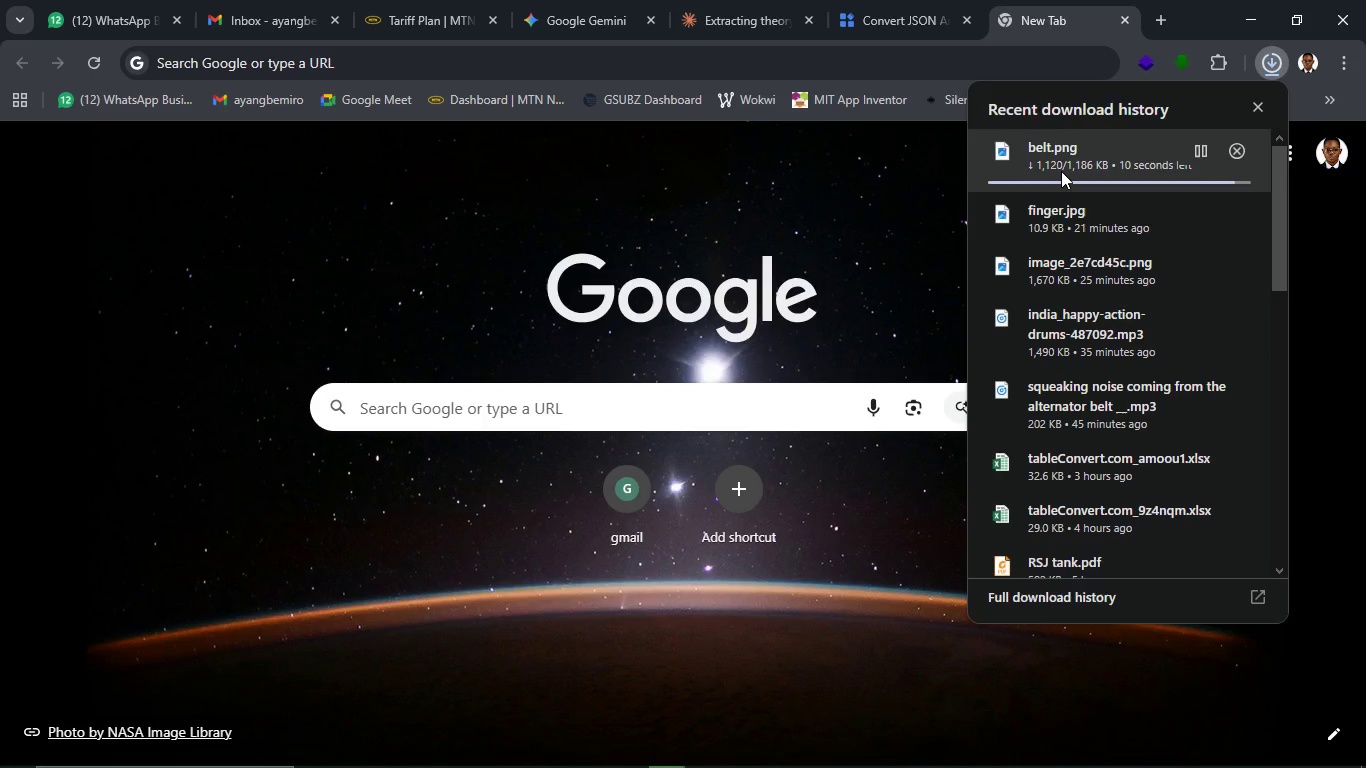 
wait(76.64)
 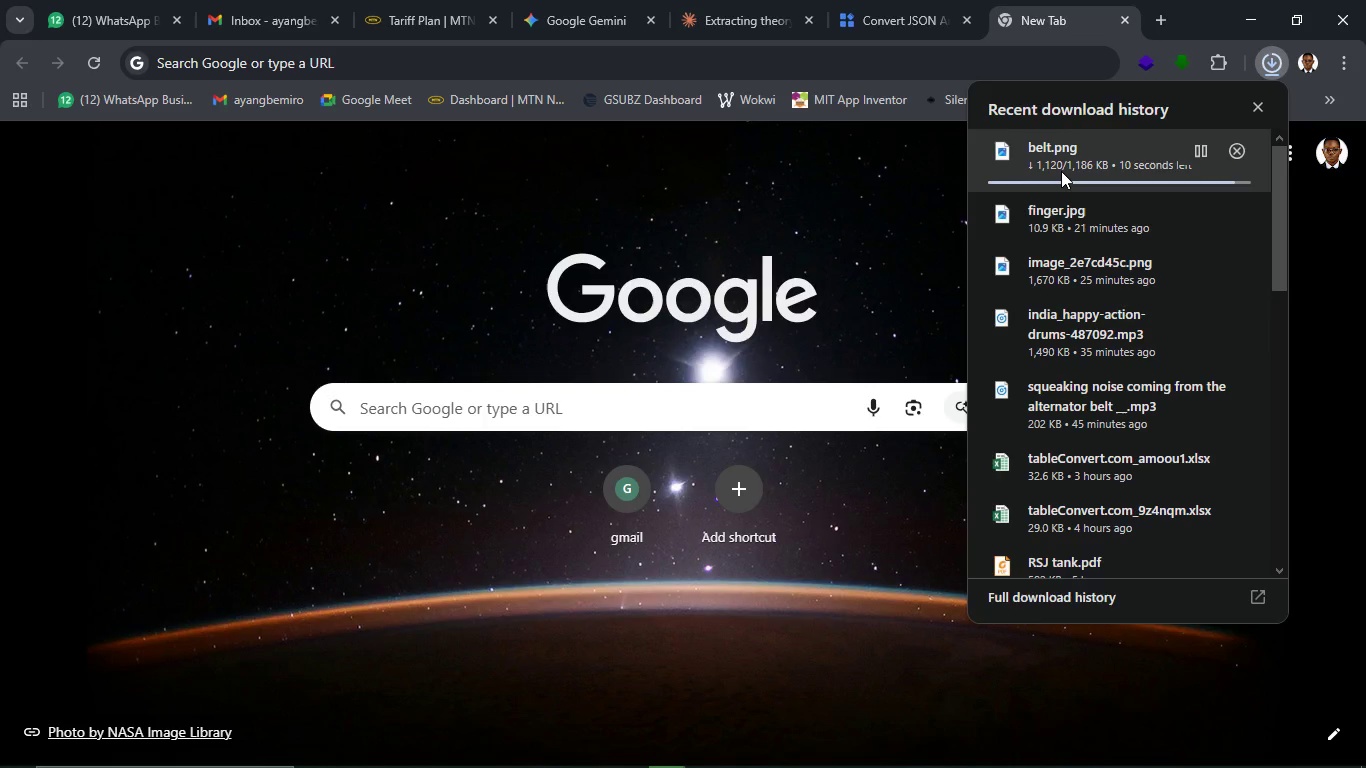 
scroll: coordinate [1128, 199], scroll_direction: up, amount: 3.0
 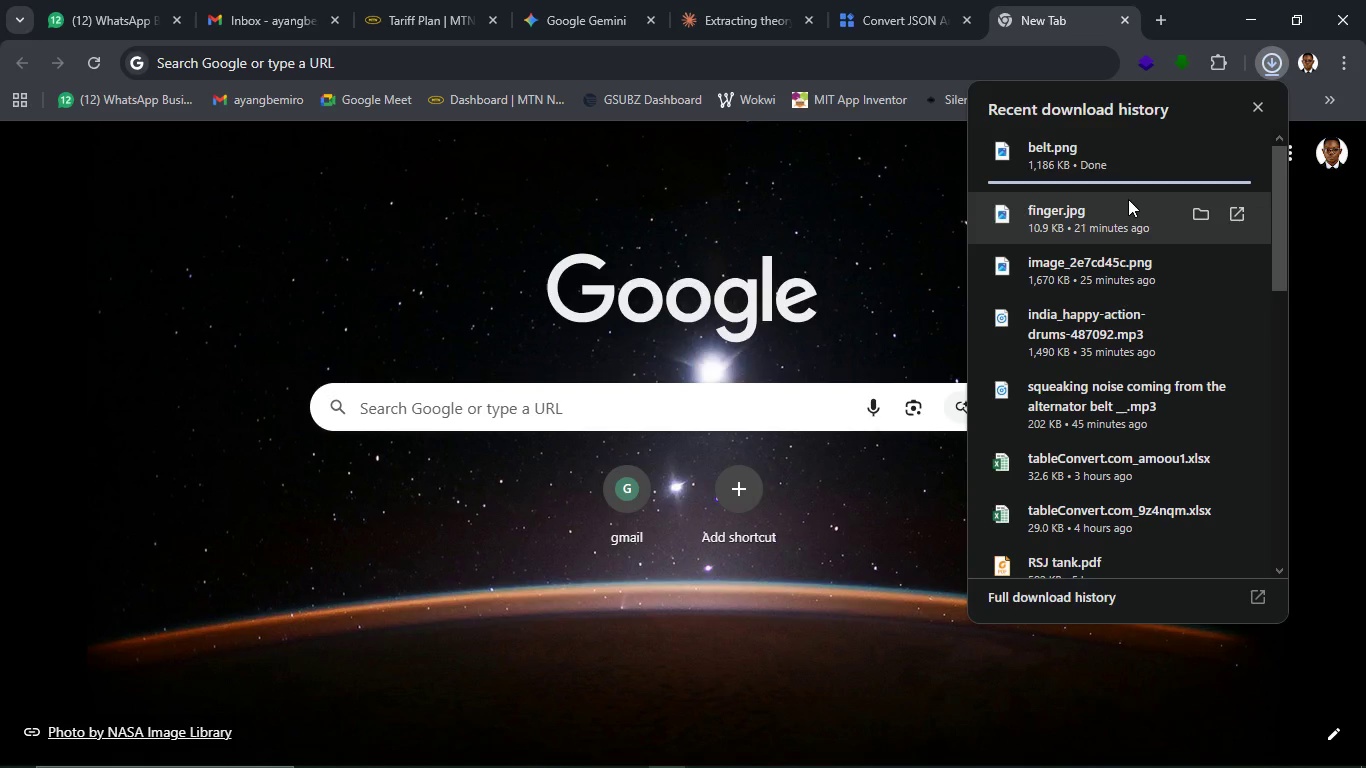 
left_click([826, 160])
 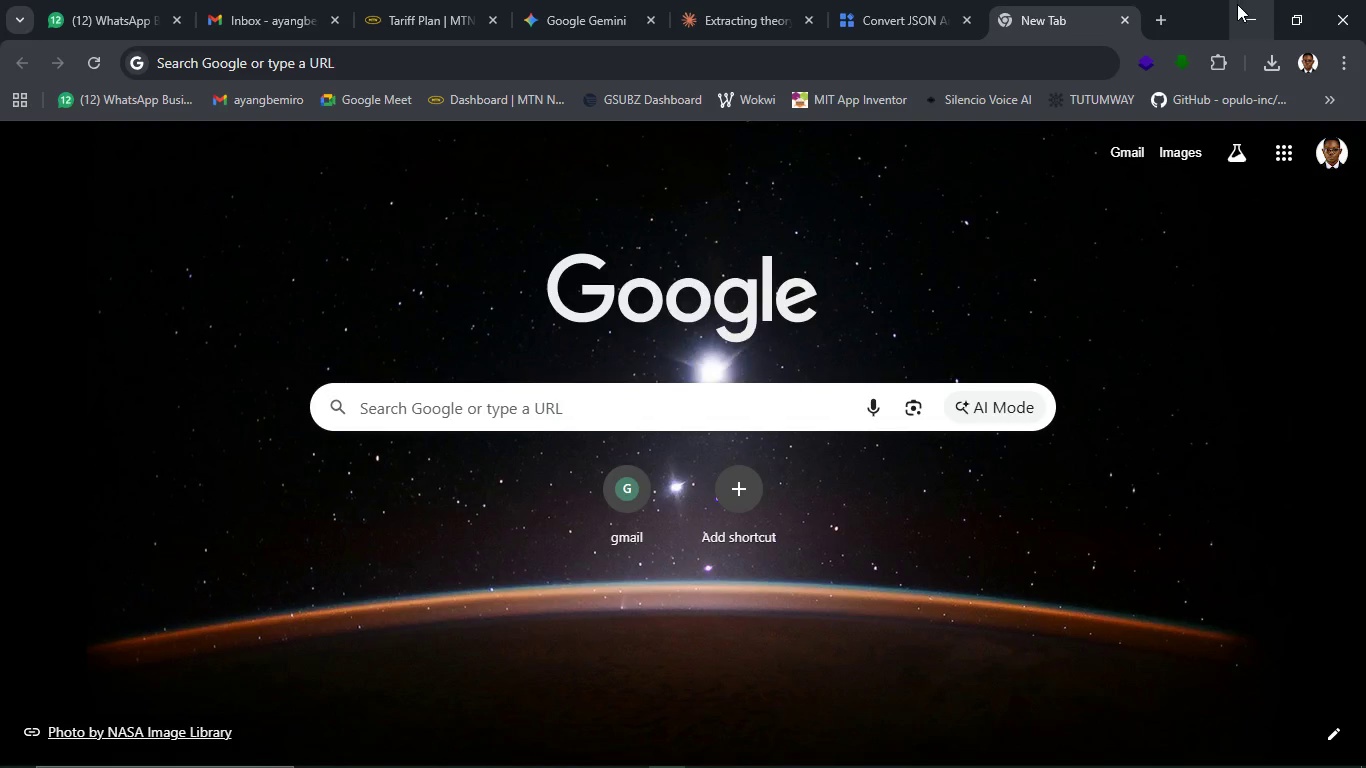 
left_click([1237, 4])
 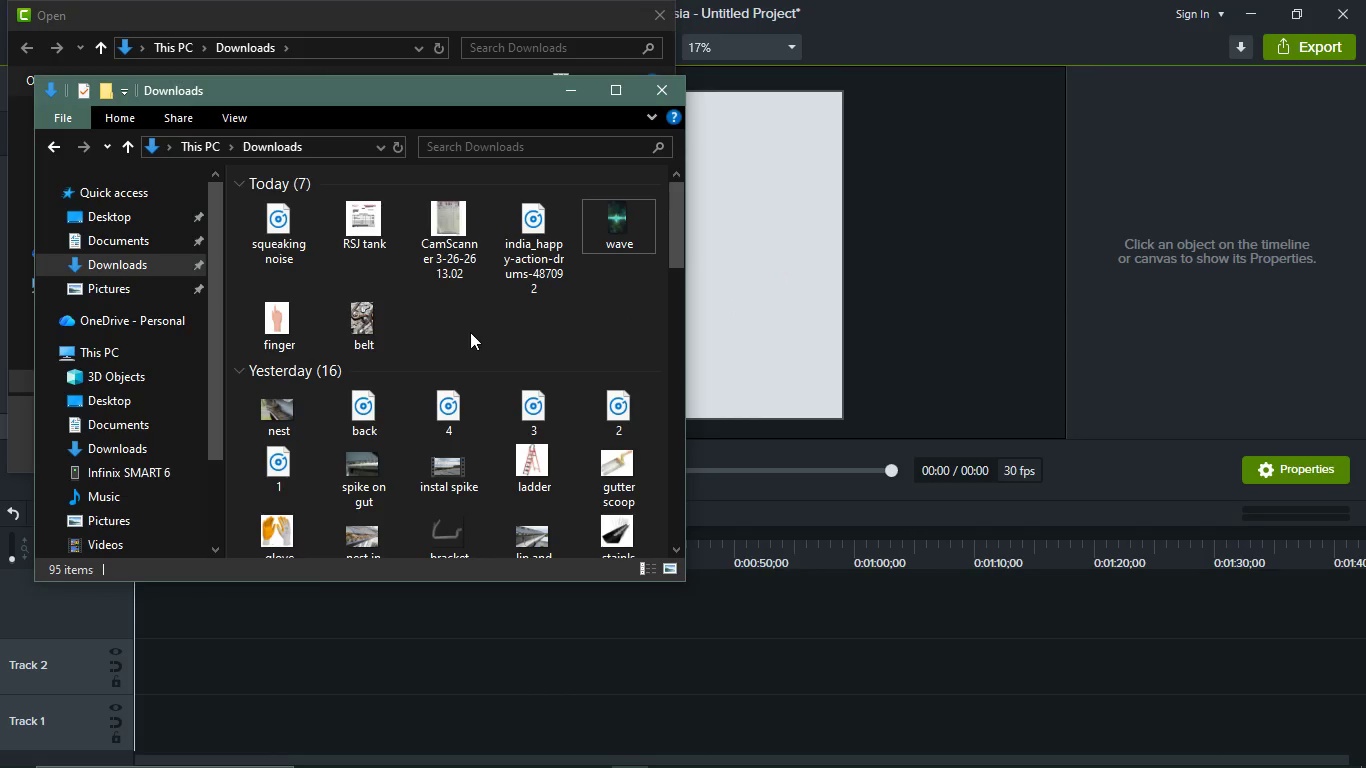 
left_click([472, 328])
 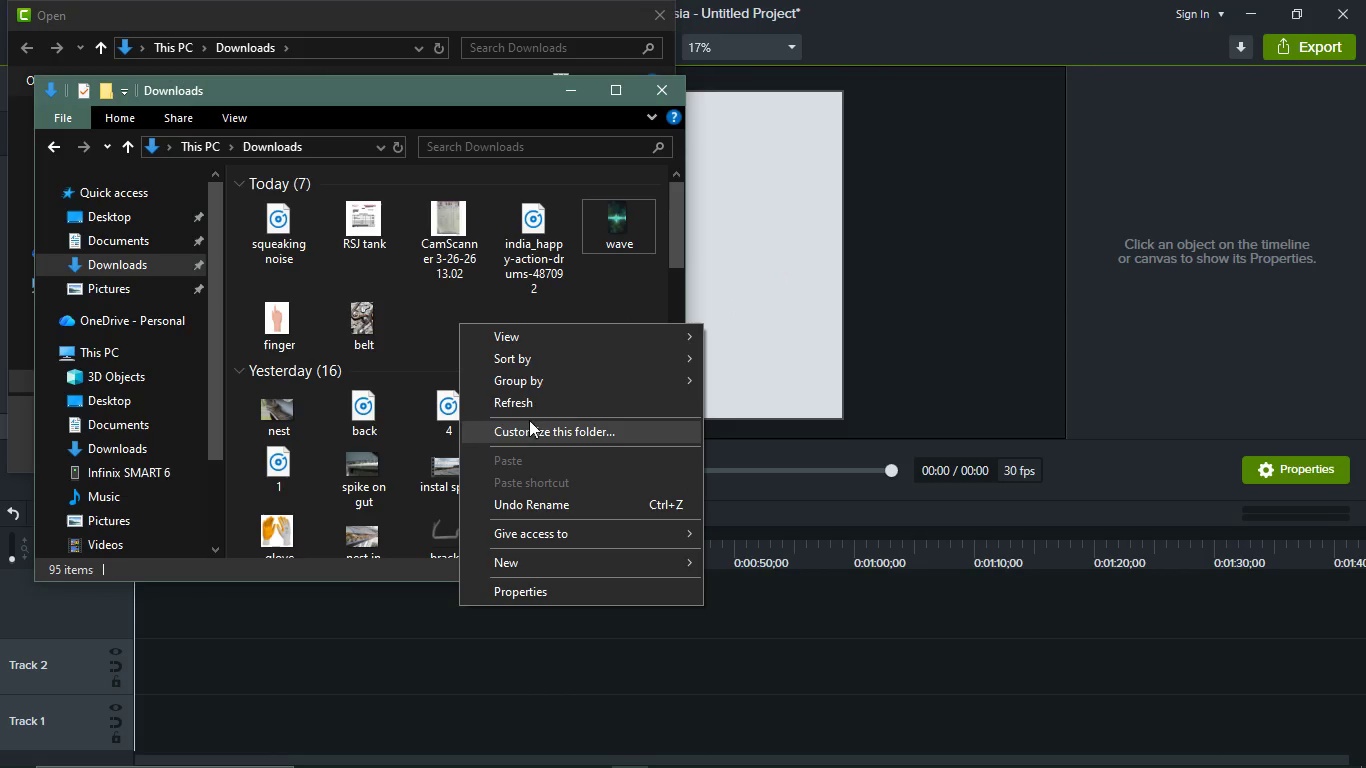 
left_click([525, 403])
 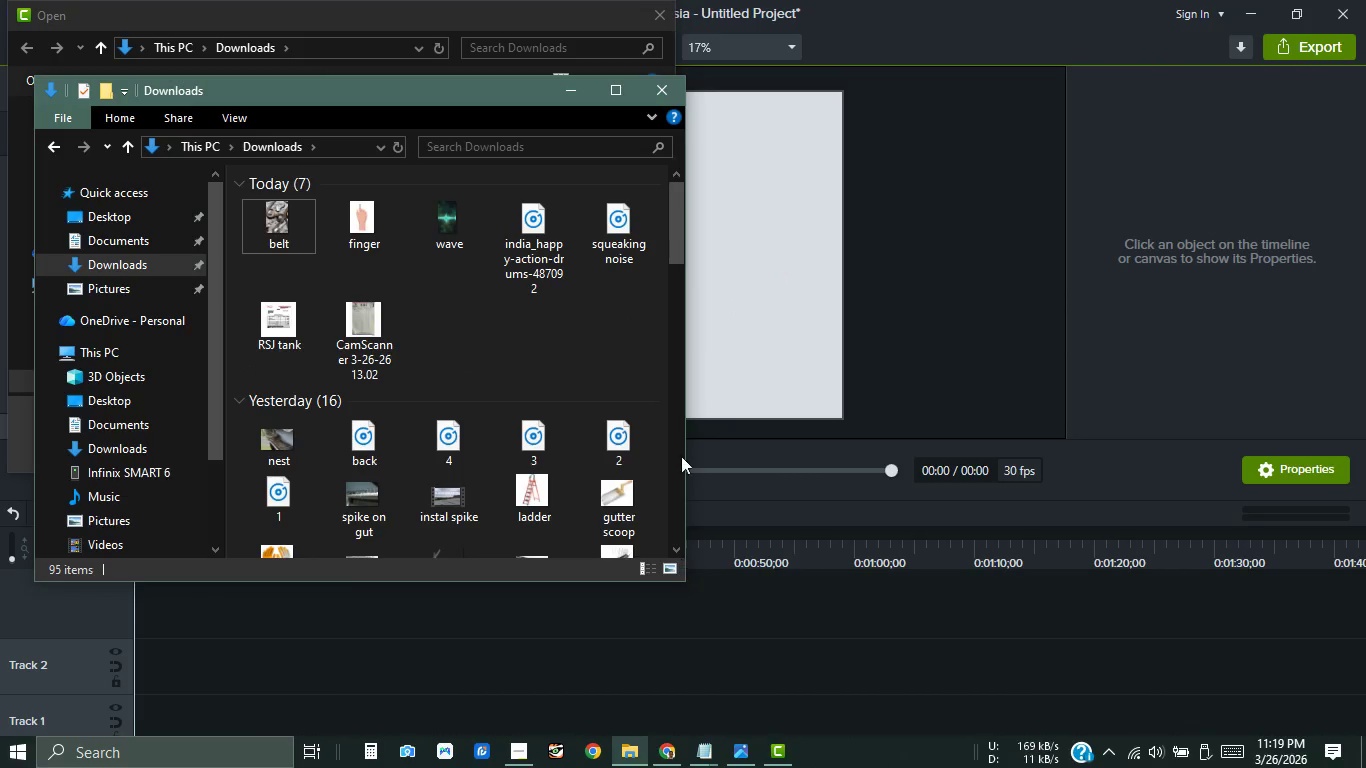 
left_click([889, 392])
 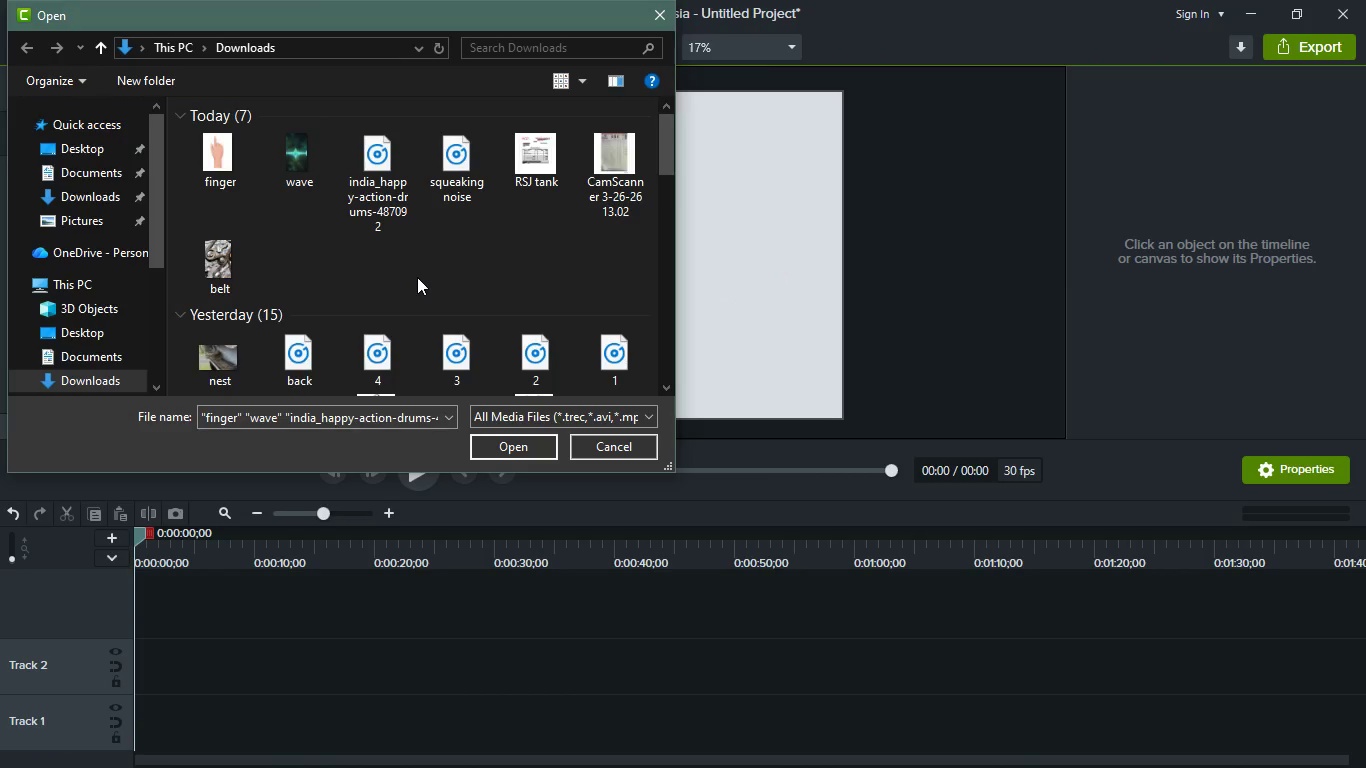 
left_click([417, 266])
 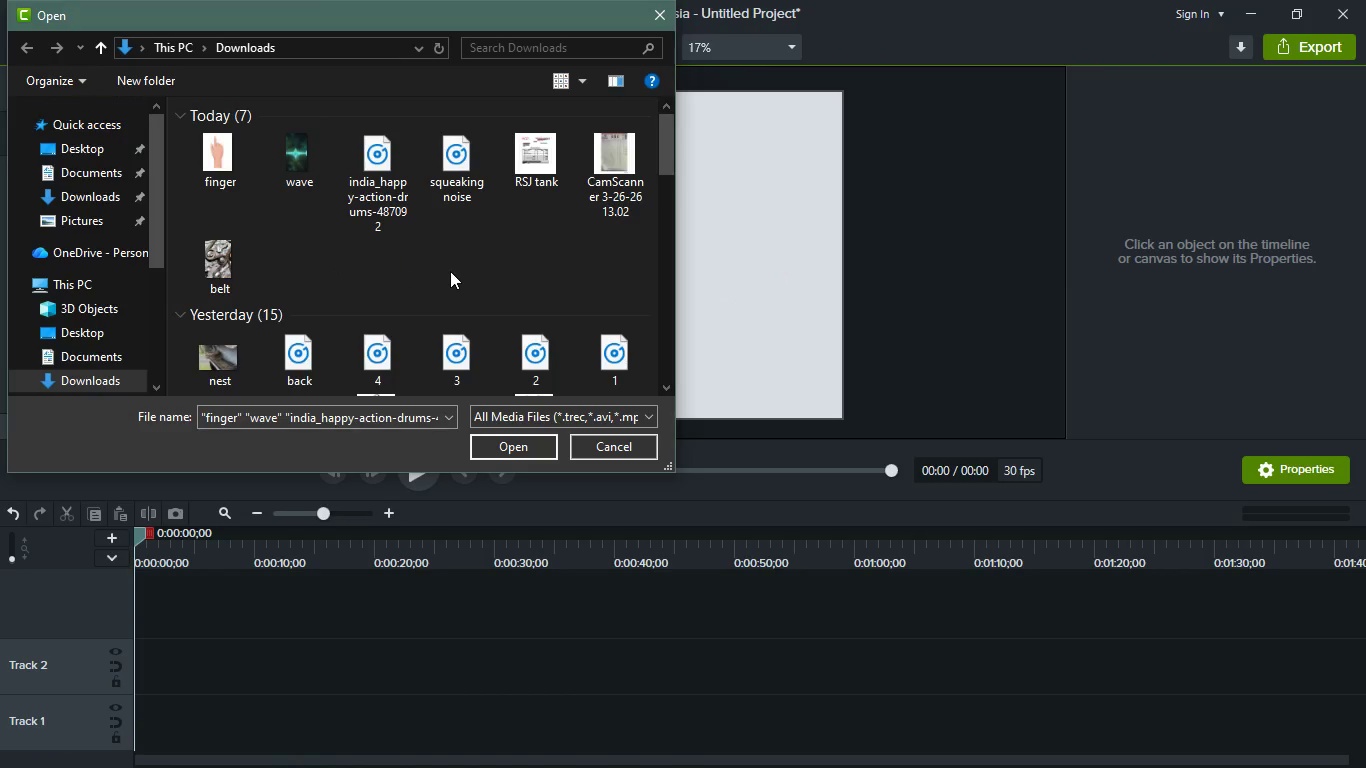 
right_click([450, 271])
 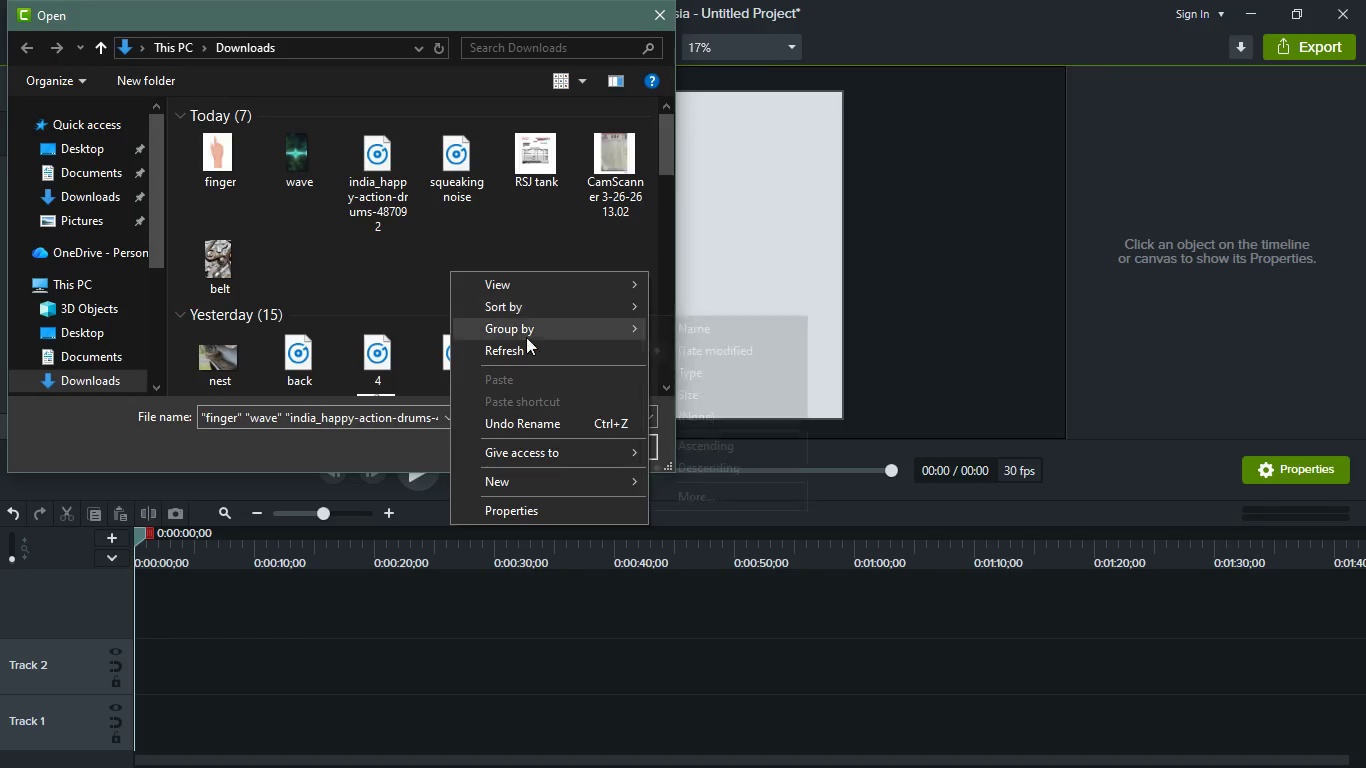 
left_click([536, 351])
 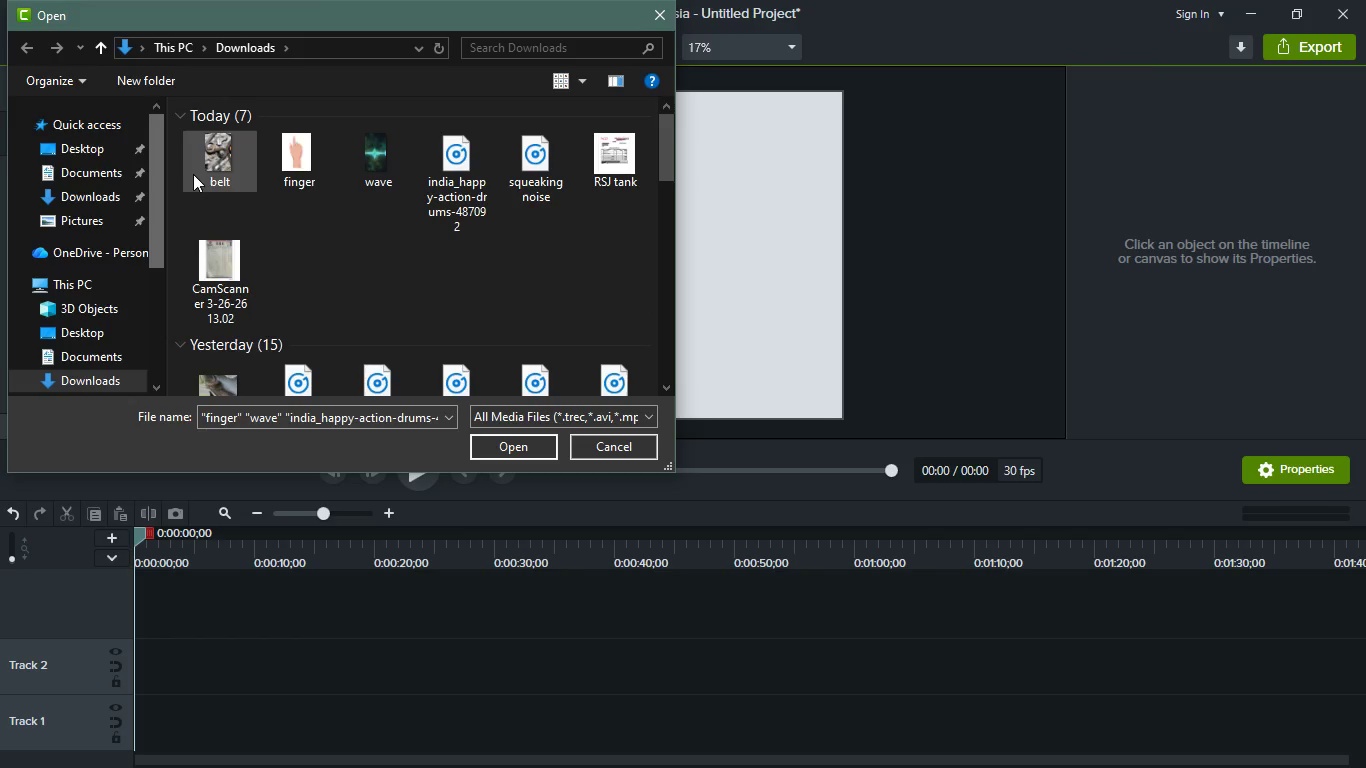 
left_click_drag(start_coordinate=[193, 197], to_coordinate=[537, 172])
 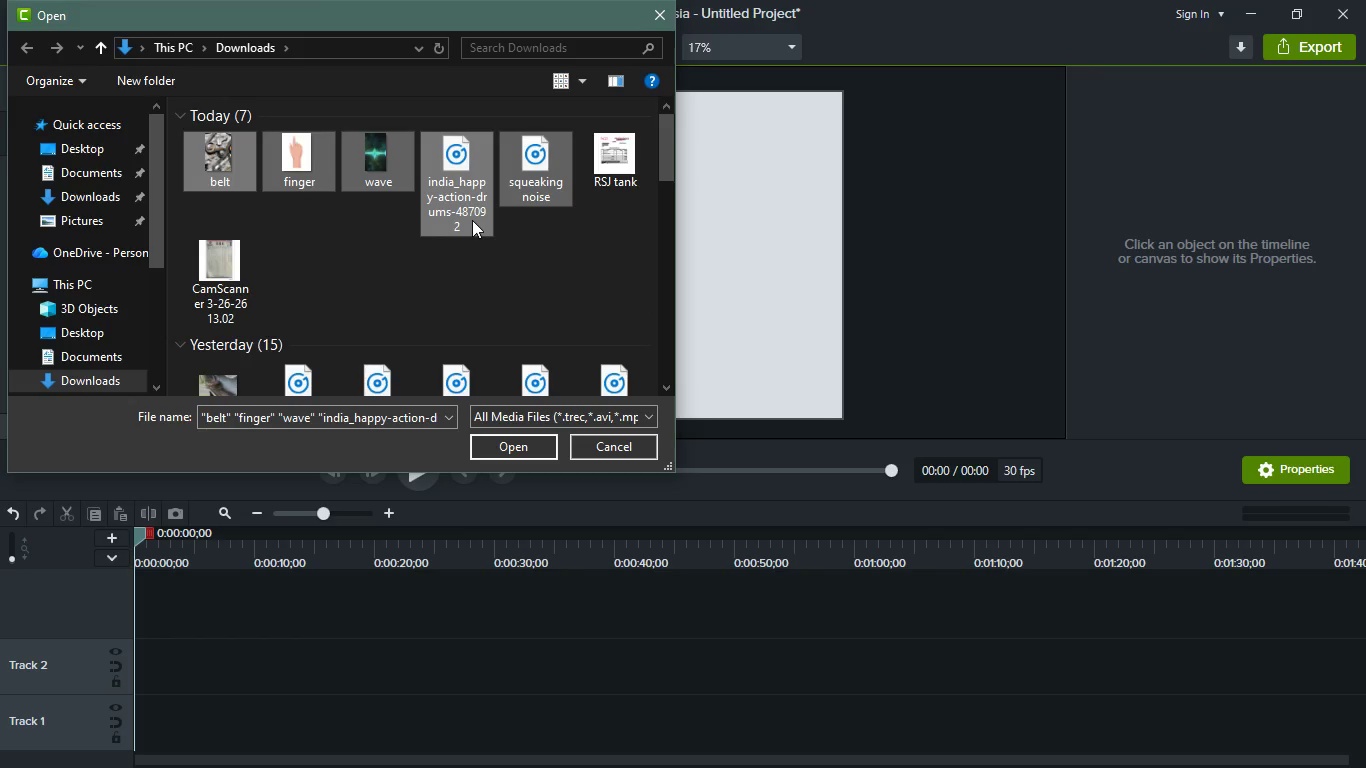 
mouse_move([470, 241])
 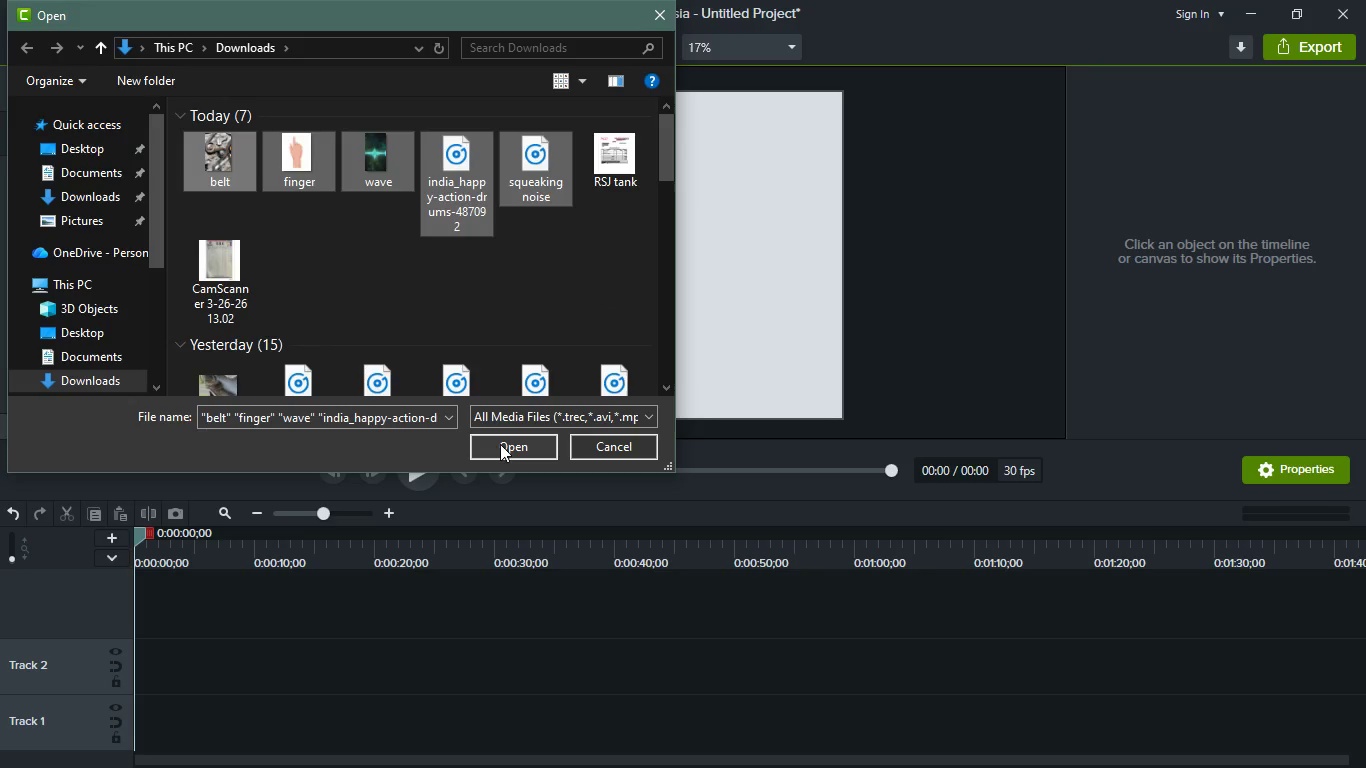 
left_click([500, 444])
 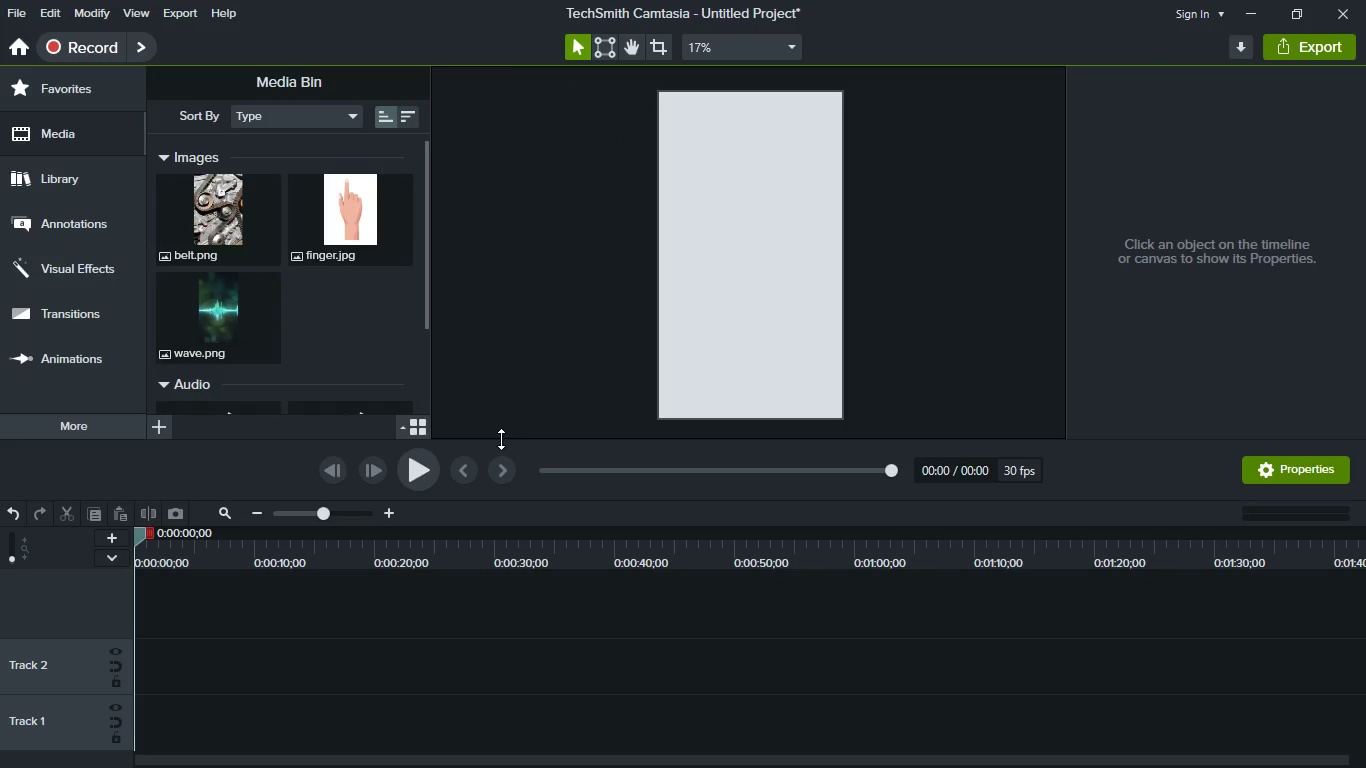 
scroll: coordinate [378, 331], scroll_direction: down, amount: 4.0
 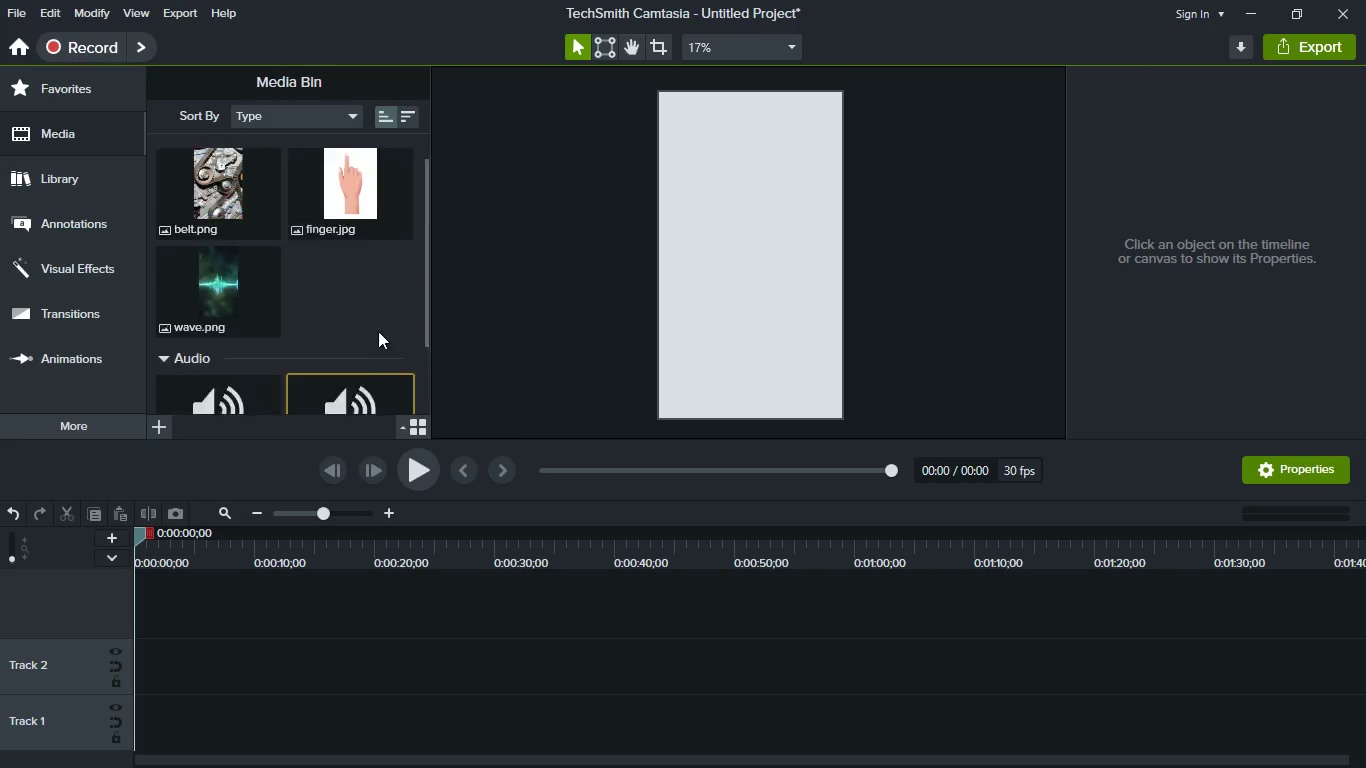 
scroll: coordinate [378, 331], scroll_direction: up, amount: 11.0
 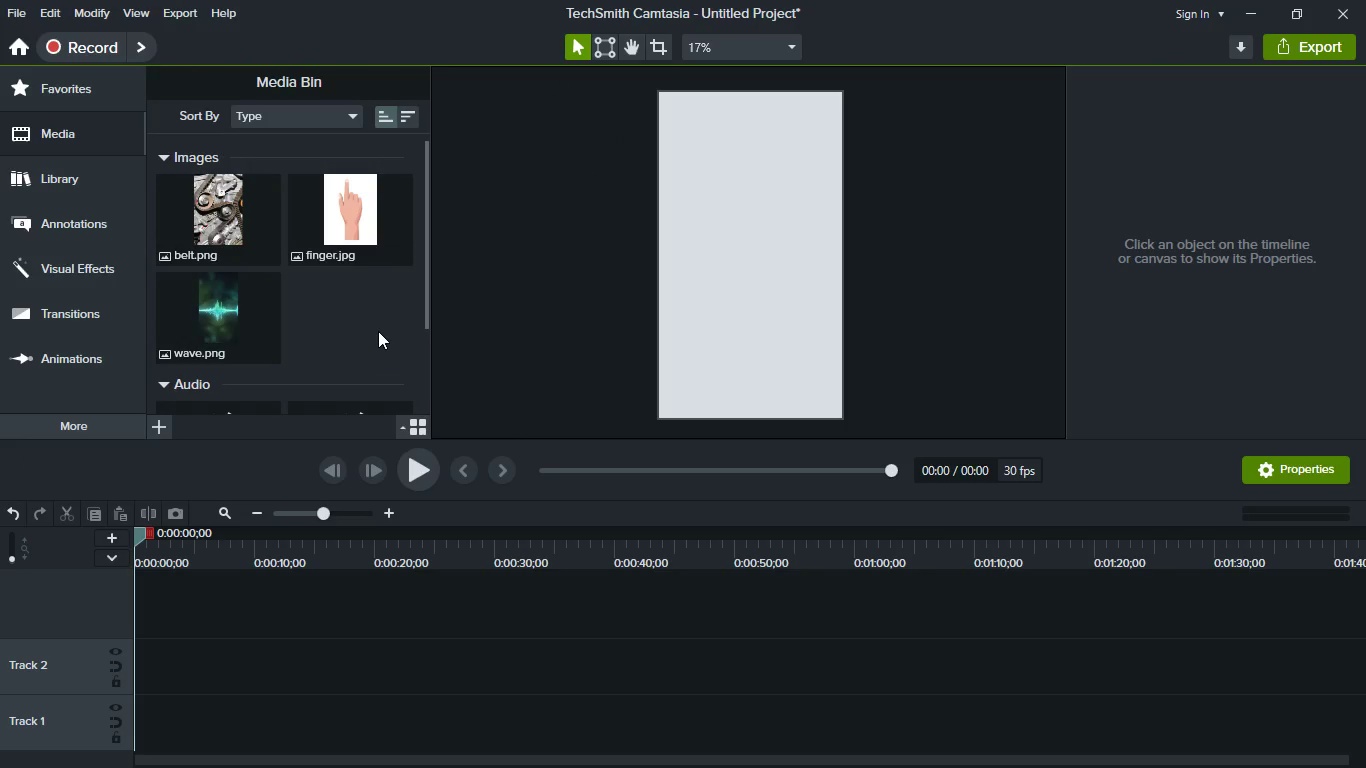 
key(Control+S)
 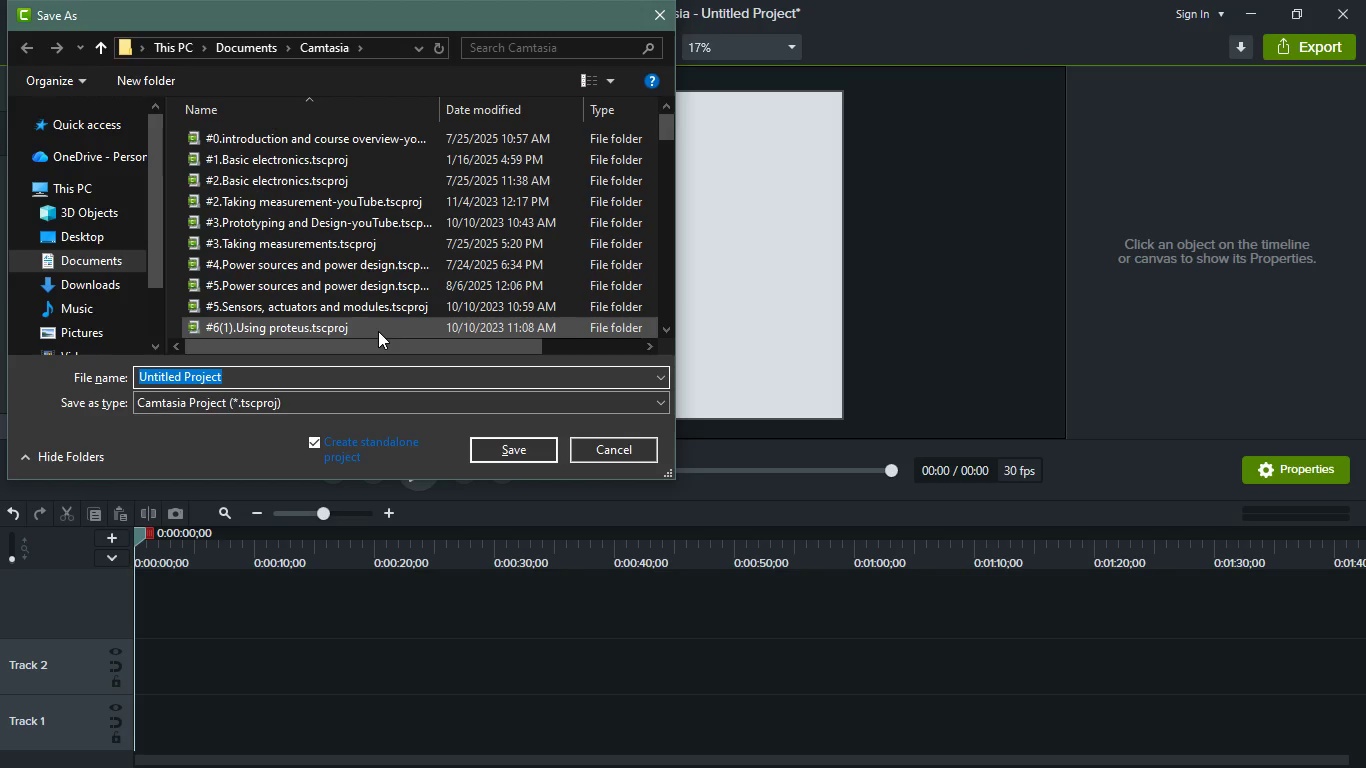 
type(POSWORK_ENGINE_SOUND)
 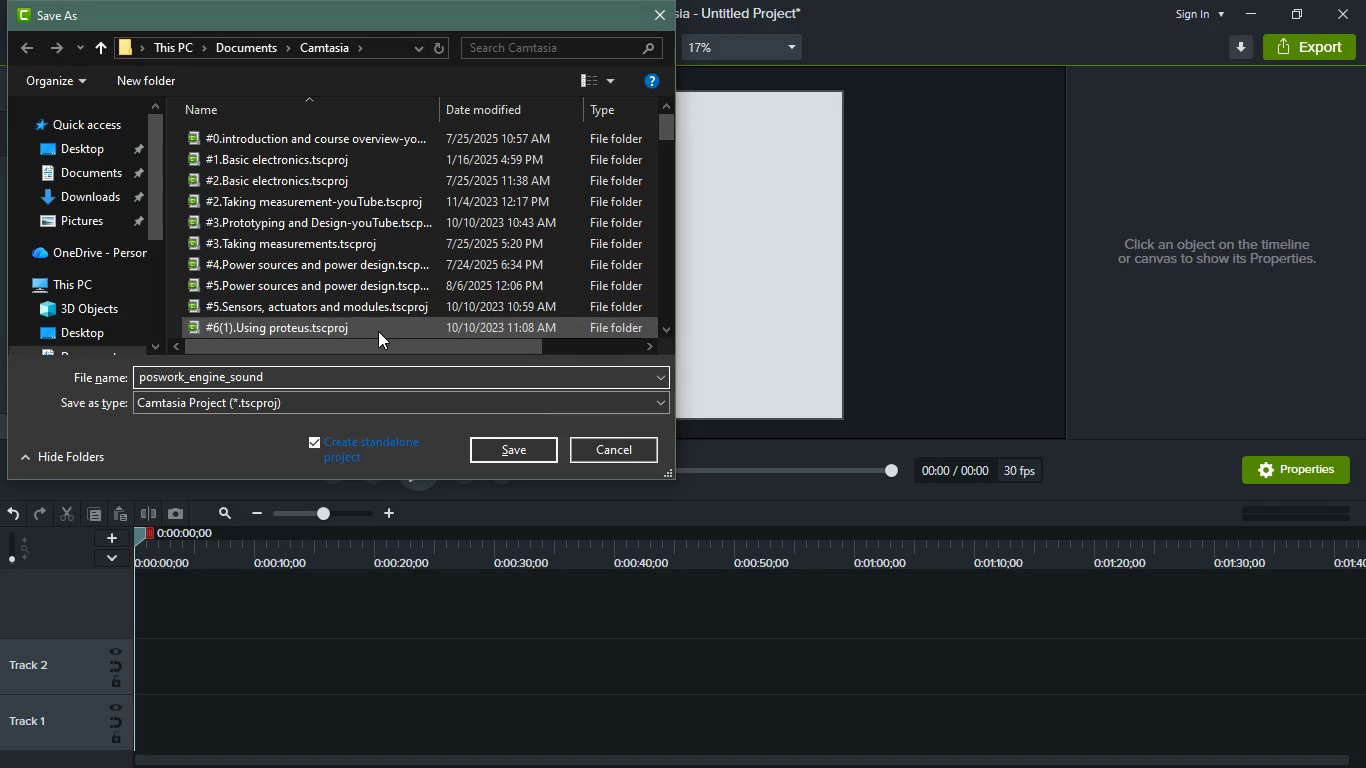 
left_click([505, 449])
 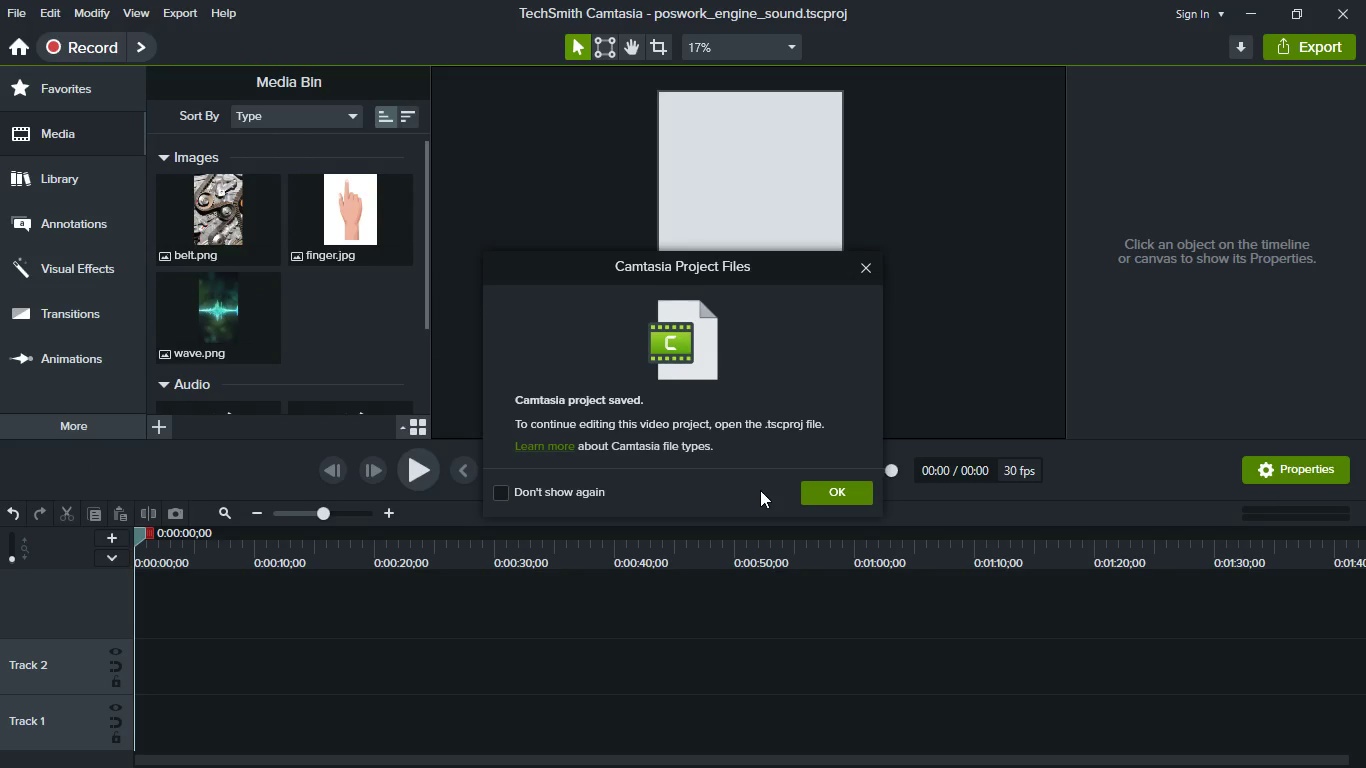 
wait(6.64)
 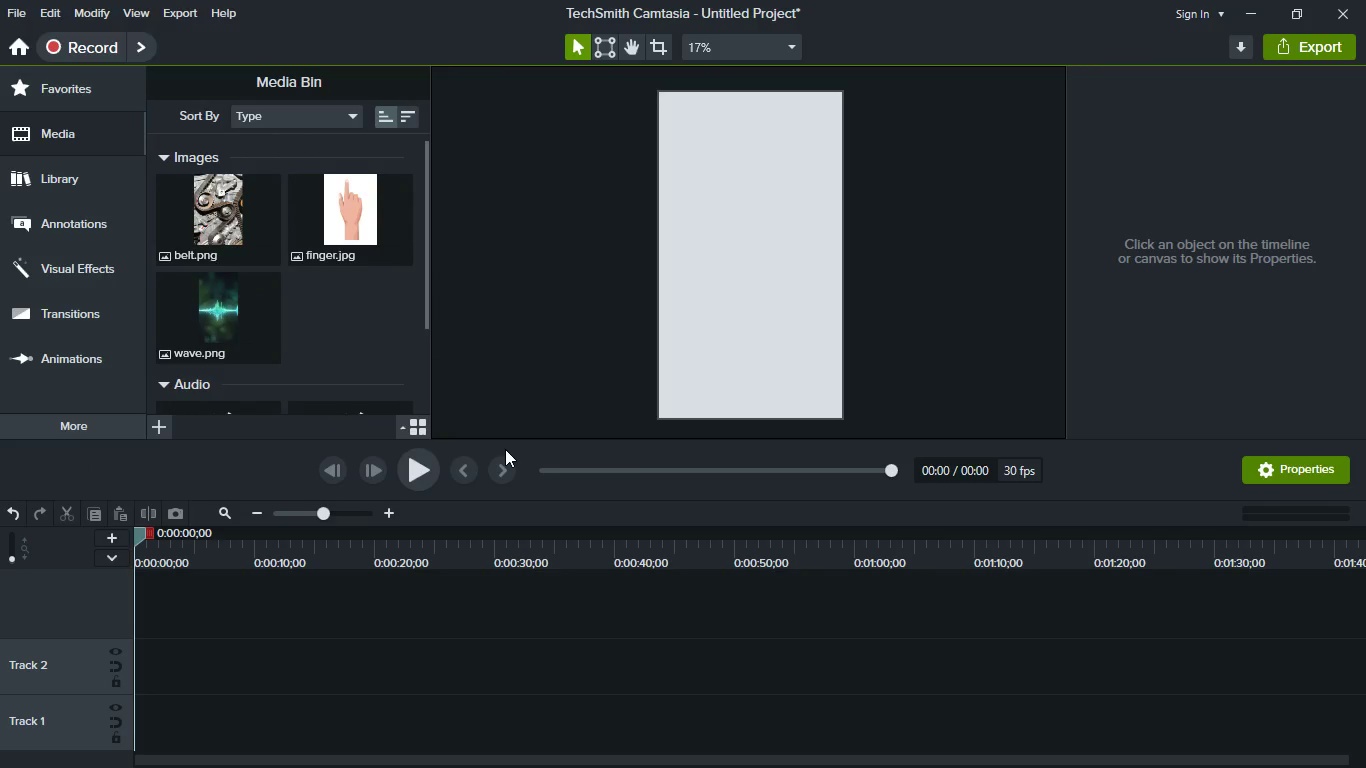 
left_click([850, 494])
 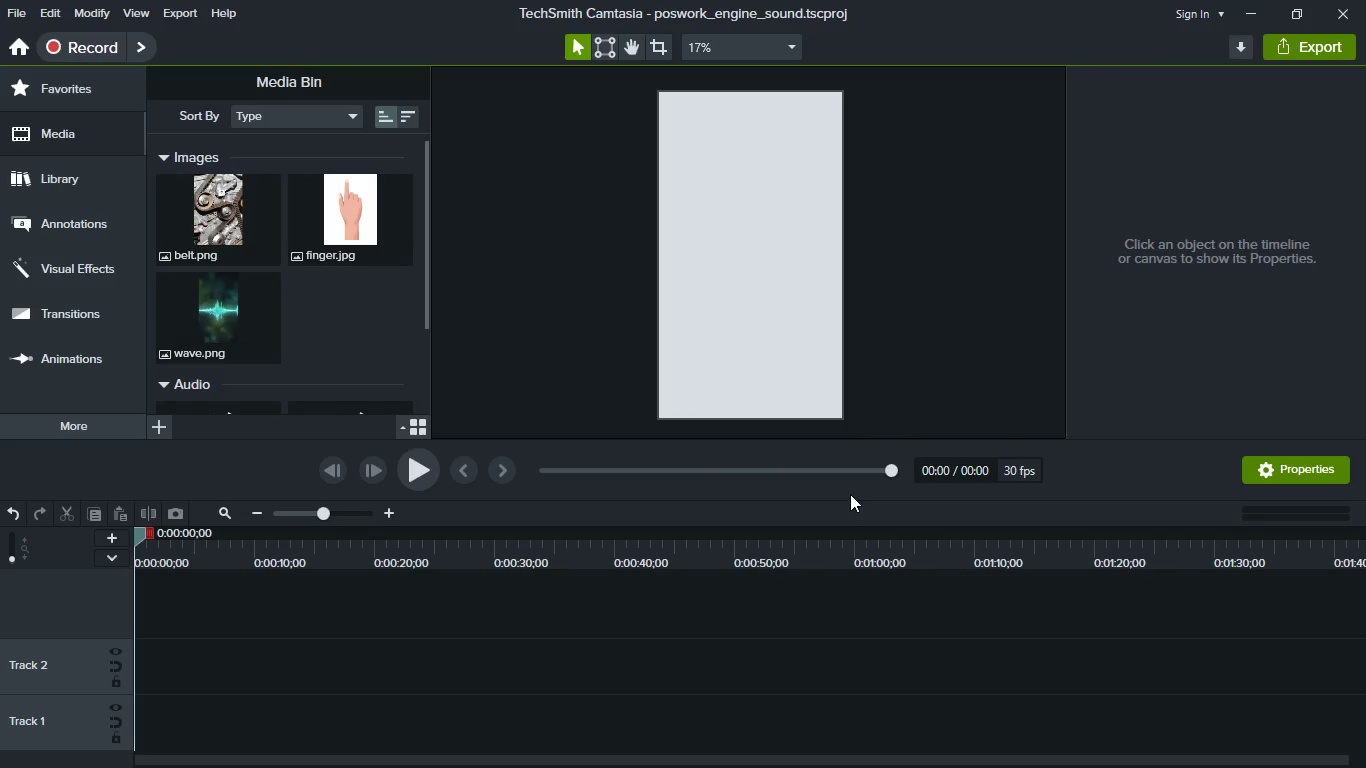 
wait(8.42)
 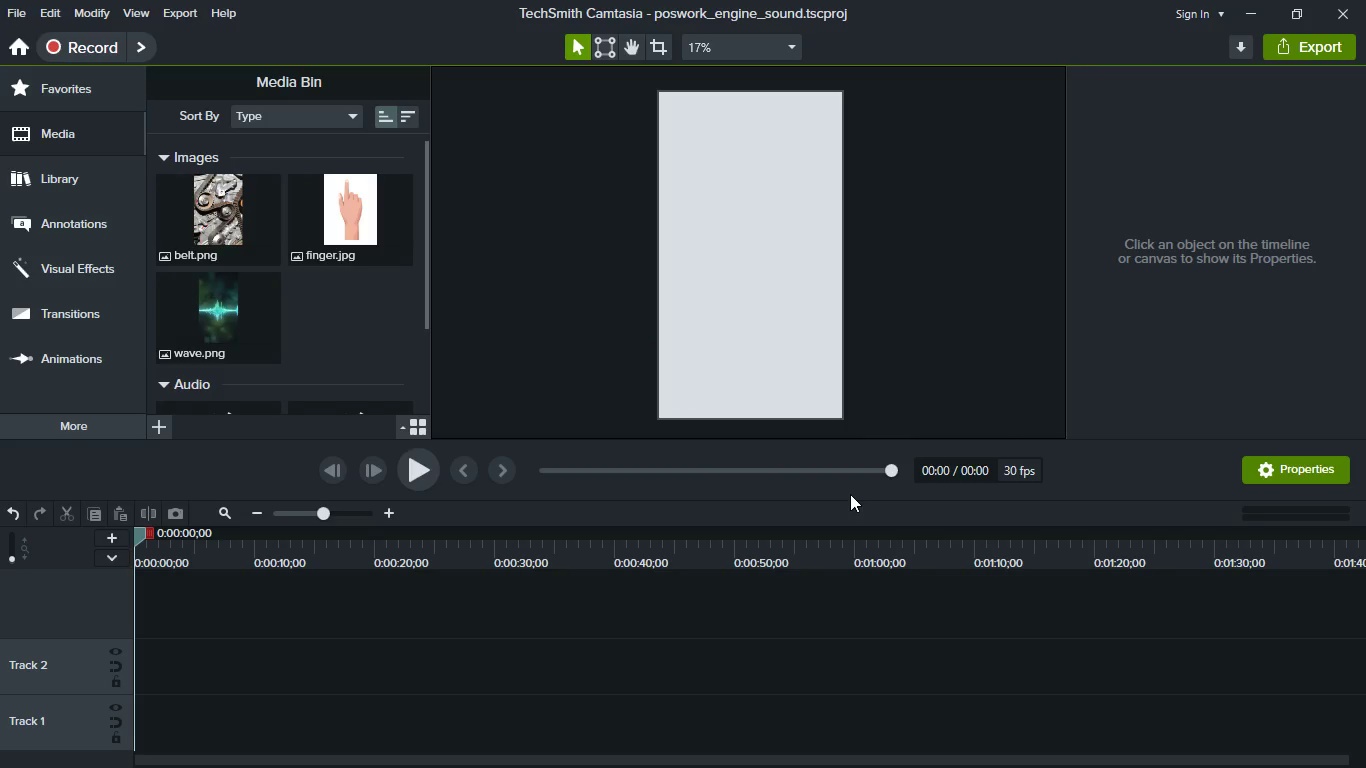 
scroll: coordinate [266, 316], scroll_direction: down, amount: 2.0
 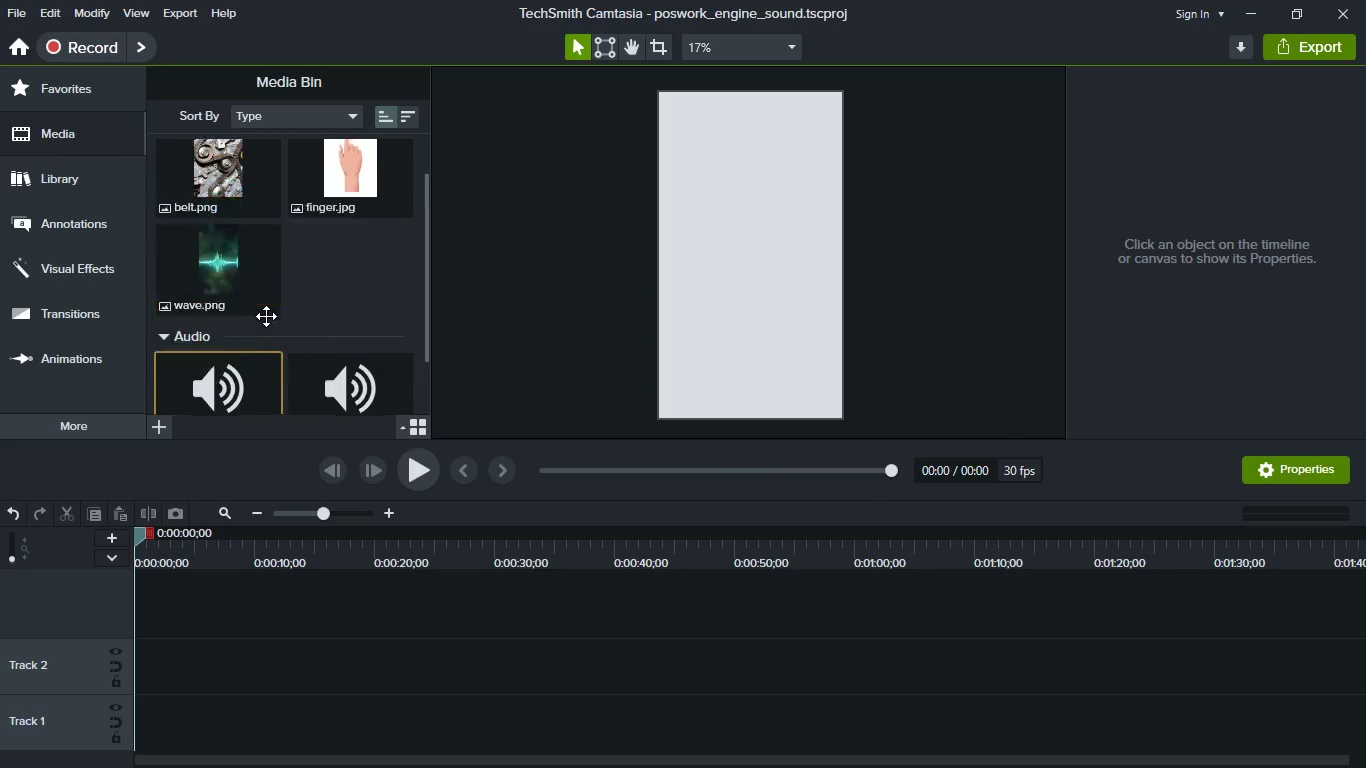 
scroll: coordinate [266, 316], scroll_direction: up, amount: 3.0
 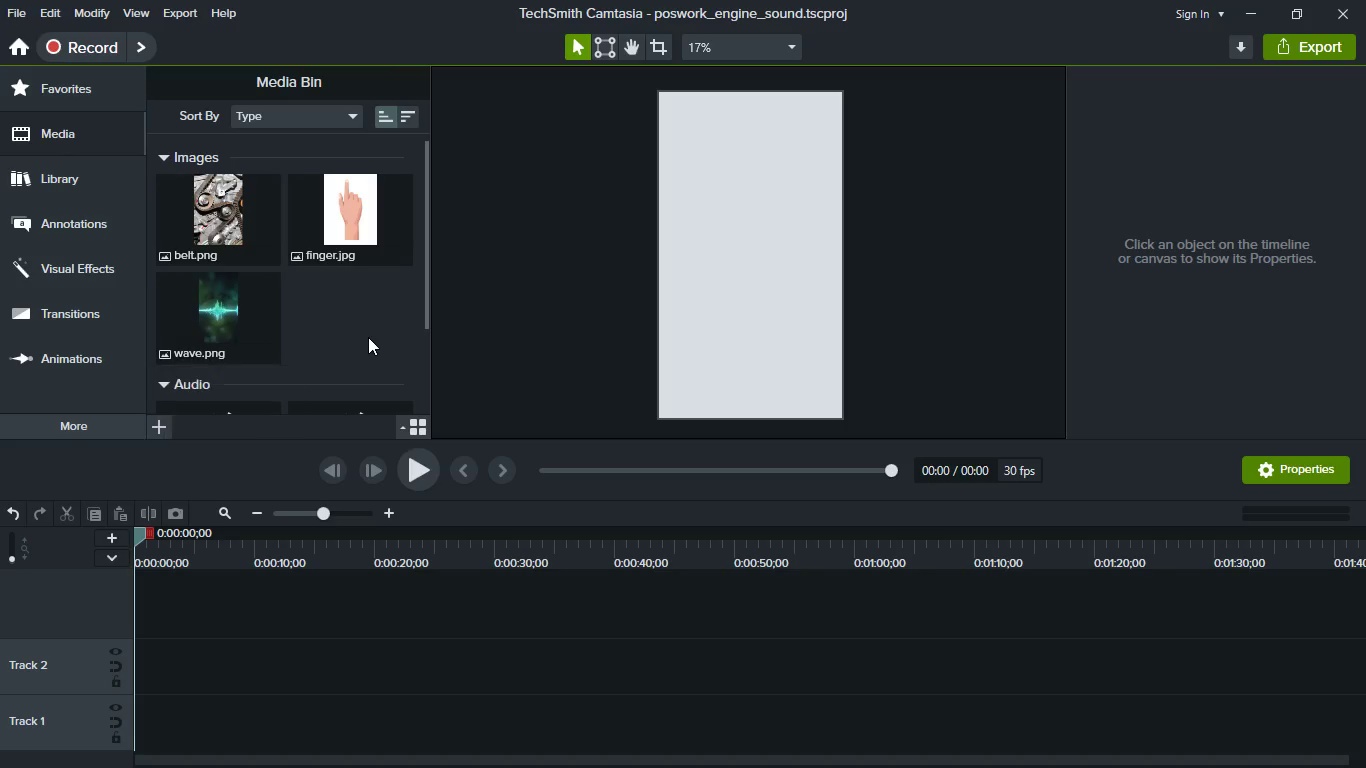 
scroll: coordinate [368, 338], scroll_direction: down, amount: 2.0
 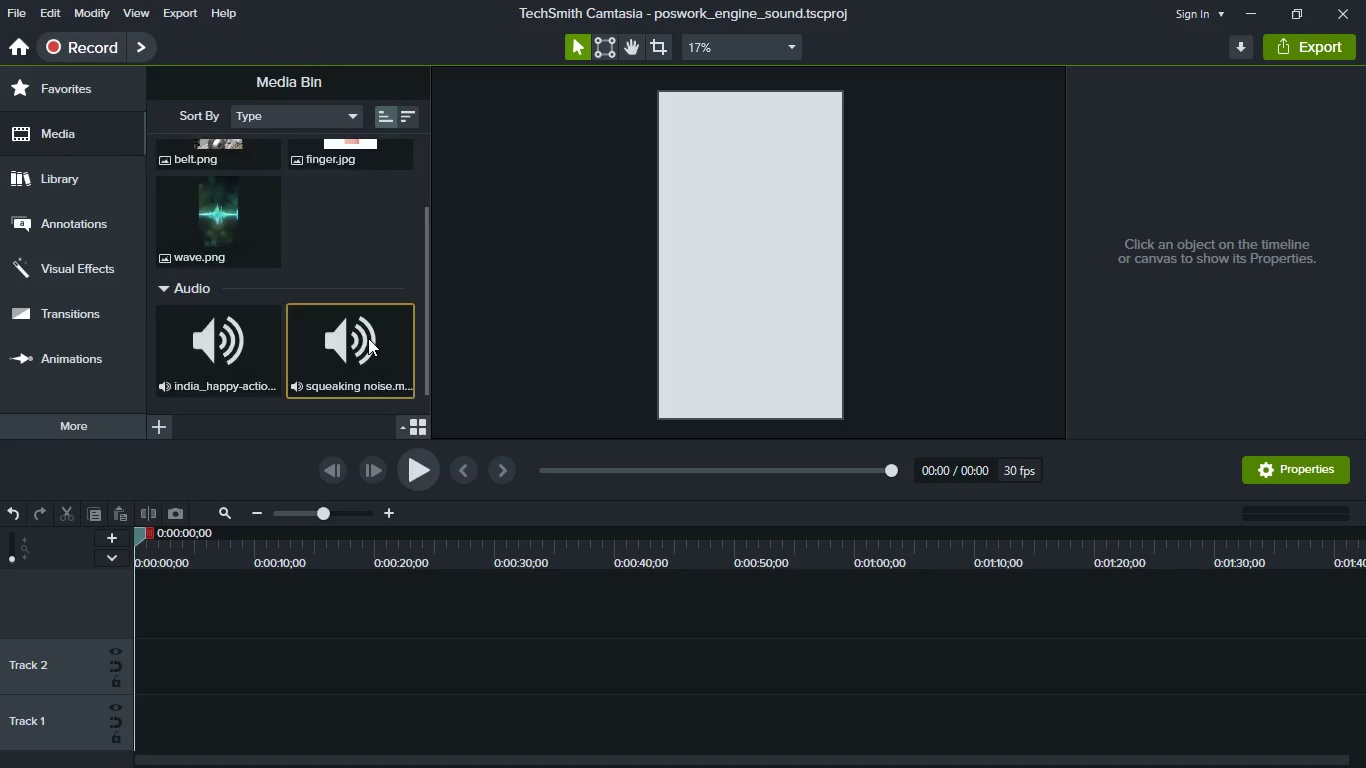 
scroll: coordinate [368, 338], scroll_direction: up, amount: 8.0
 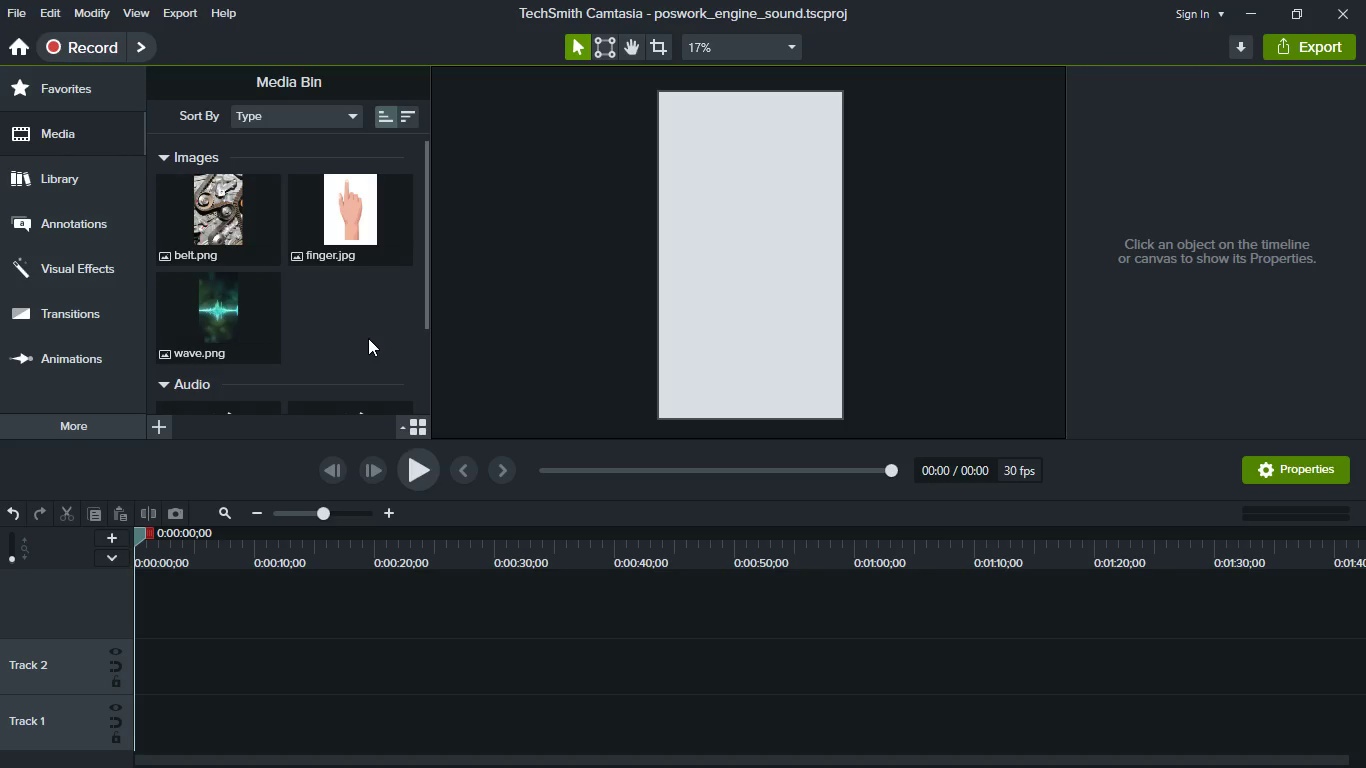 
scroll: coordinate [368, 338], scroll_direction: down, amount: 3.0
 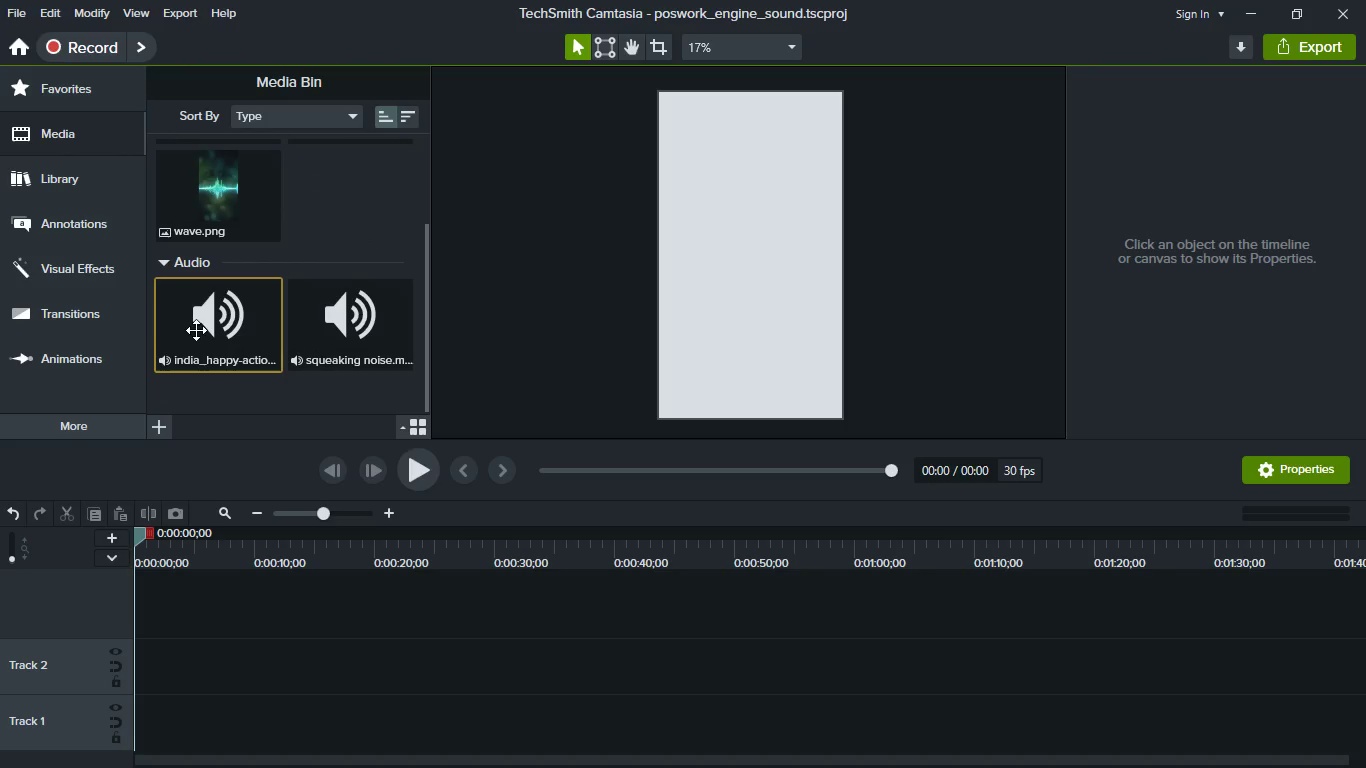 
left_click_drag(start_coordinate=[194, 331], to_coordinate=[218, 733])
 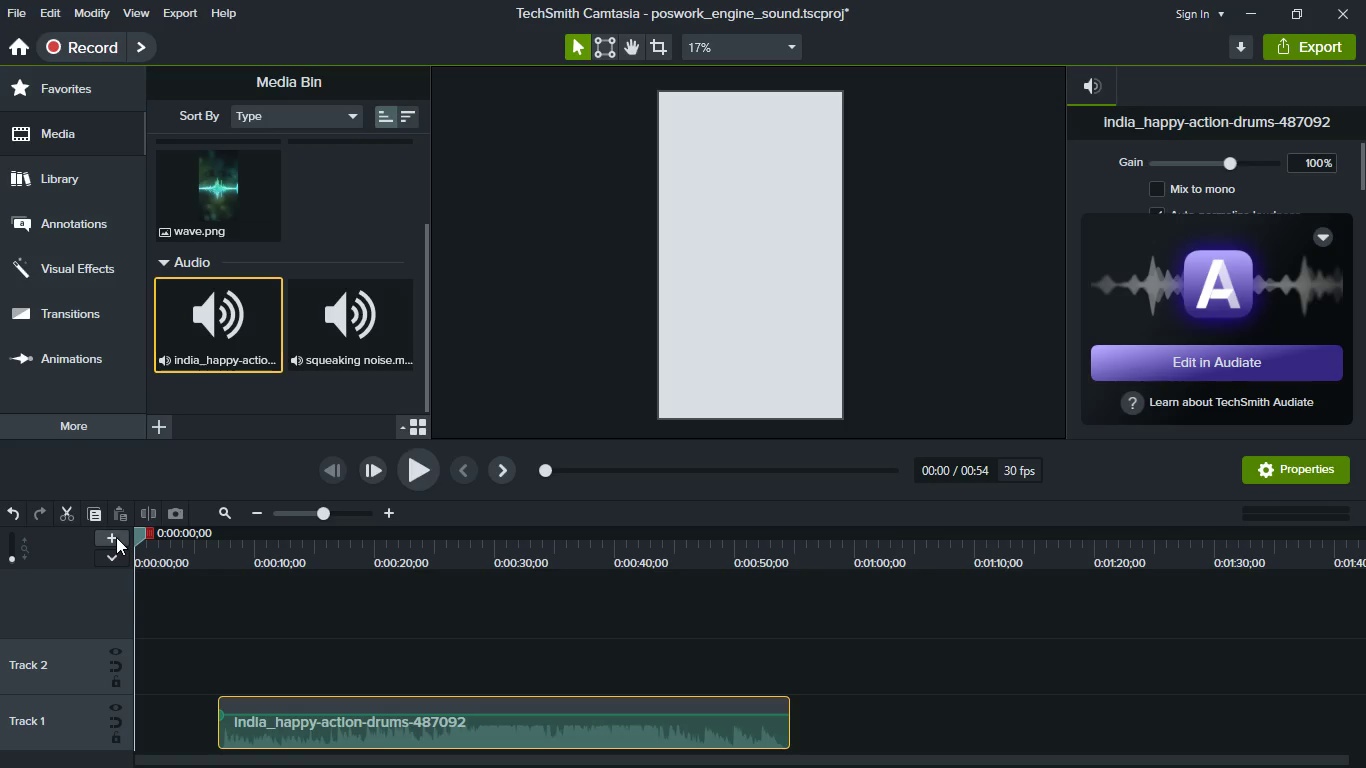 
left_click([116, 537])
 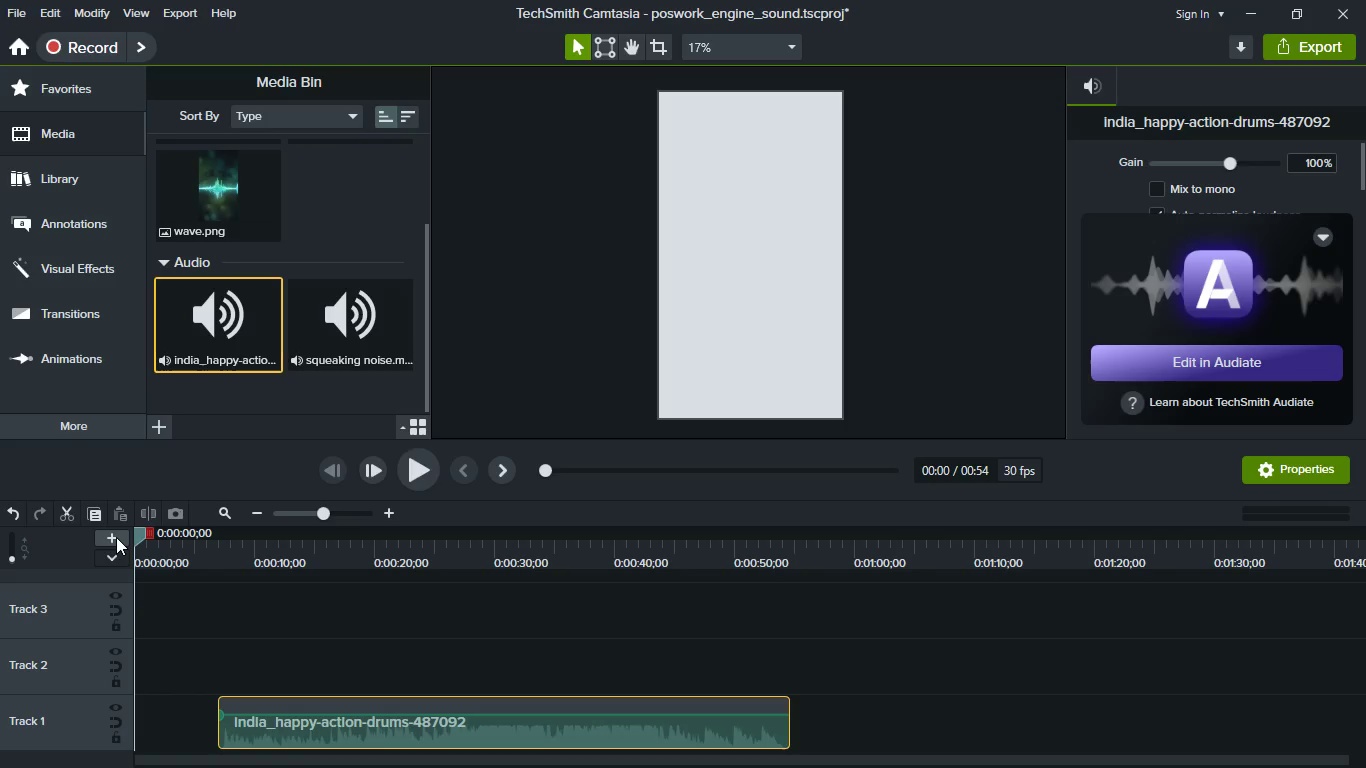 
left_click([116, 537])
 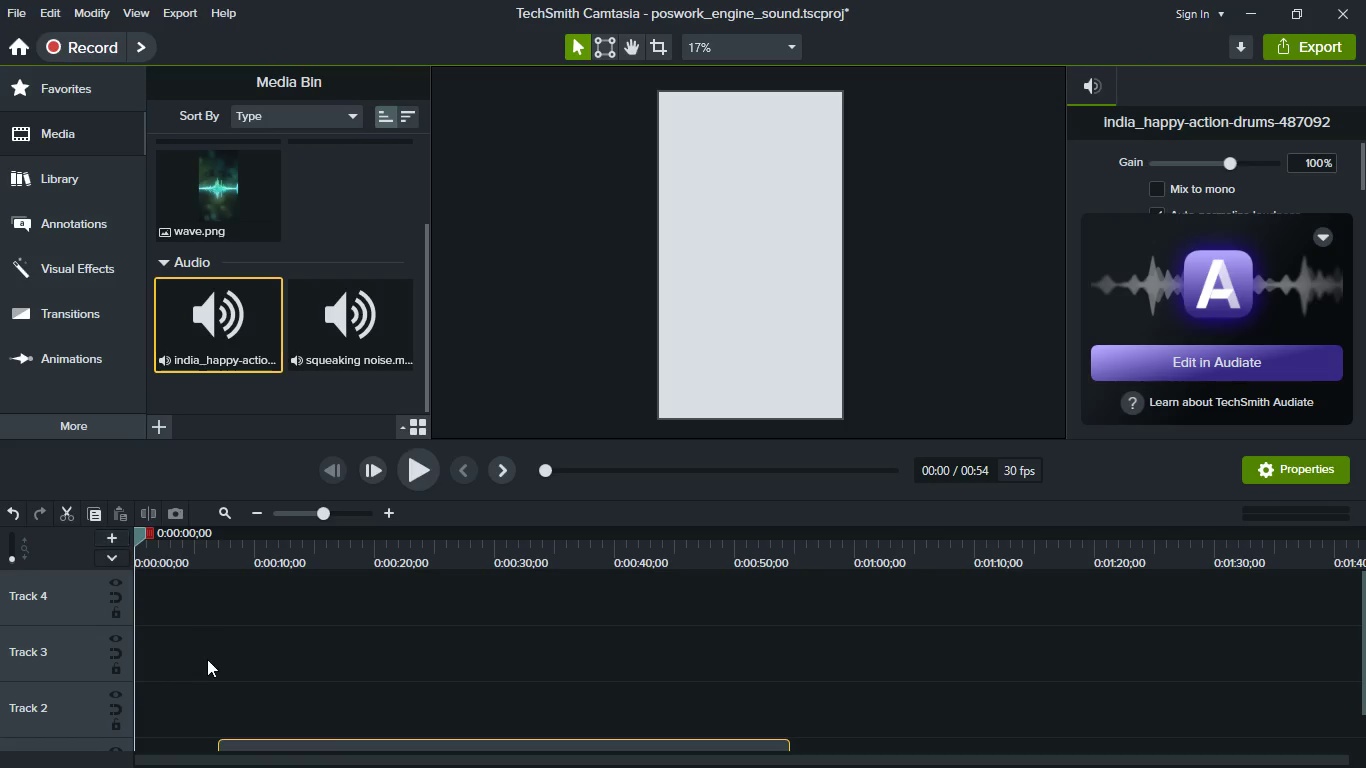 
scroll: coordinate [207, 662], scroll_direction: down, amount: 7.0
 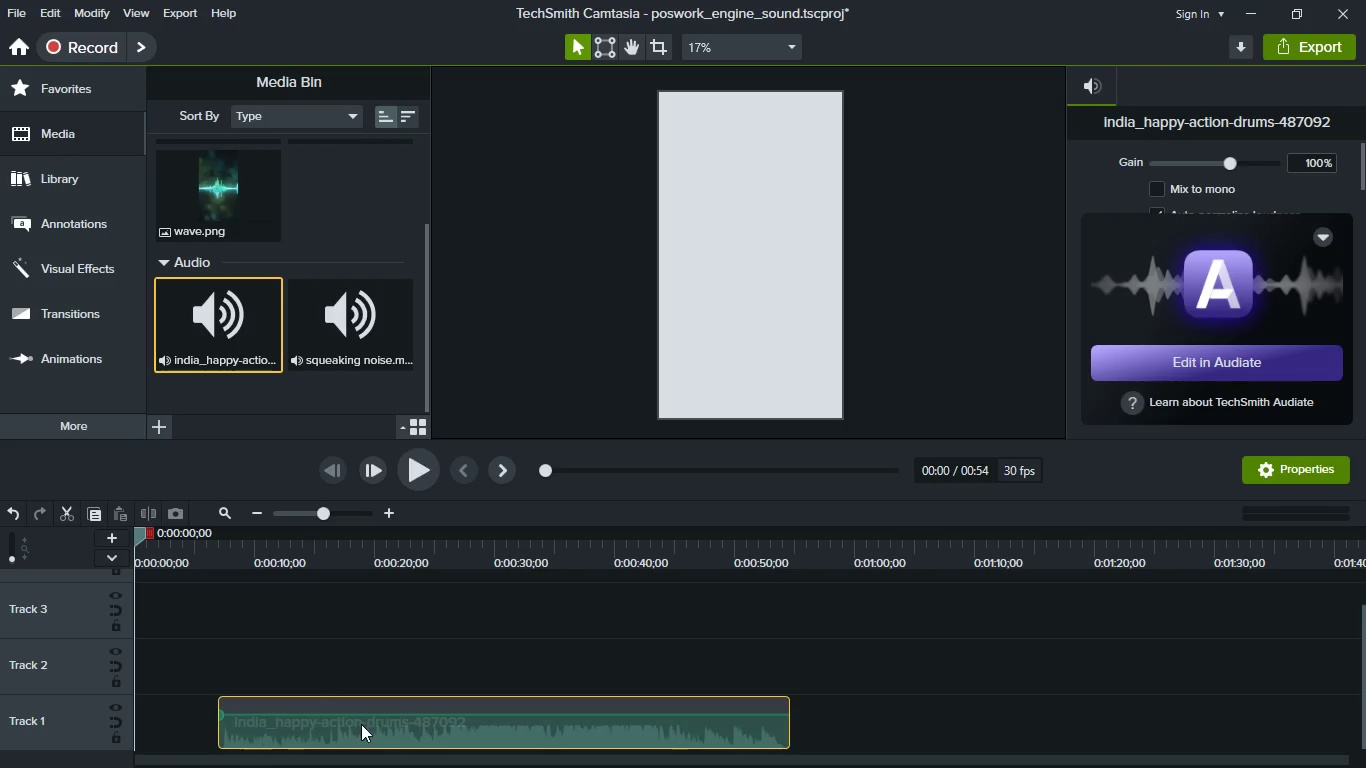 
left_click_drag(start_coordinate=[361, 724], to_coordinate=[190, 726])
 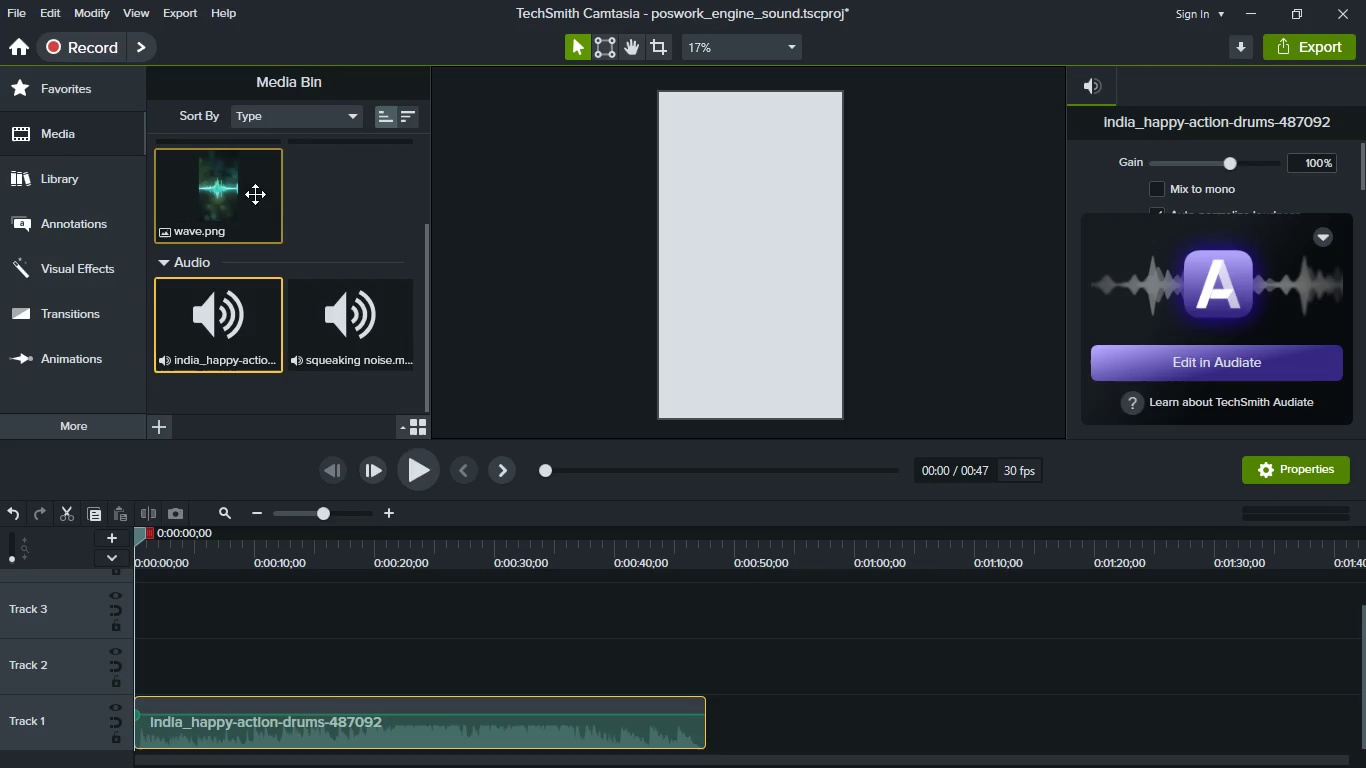 
left_click_drag(start_coordinate=[245, 190], to_coordinate=[278, 659])
 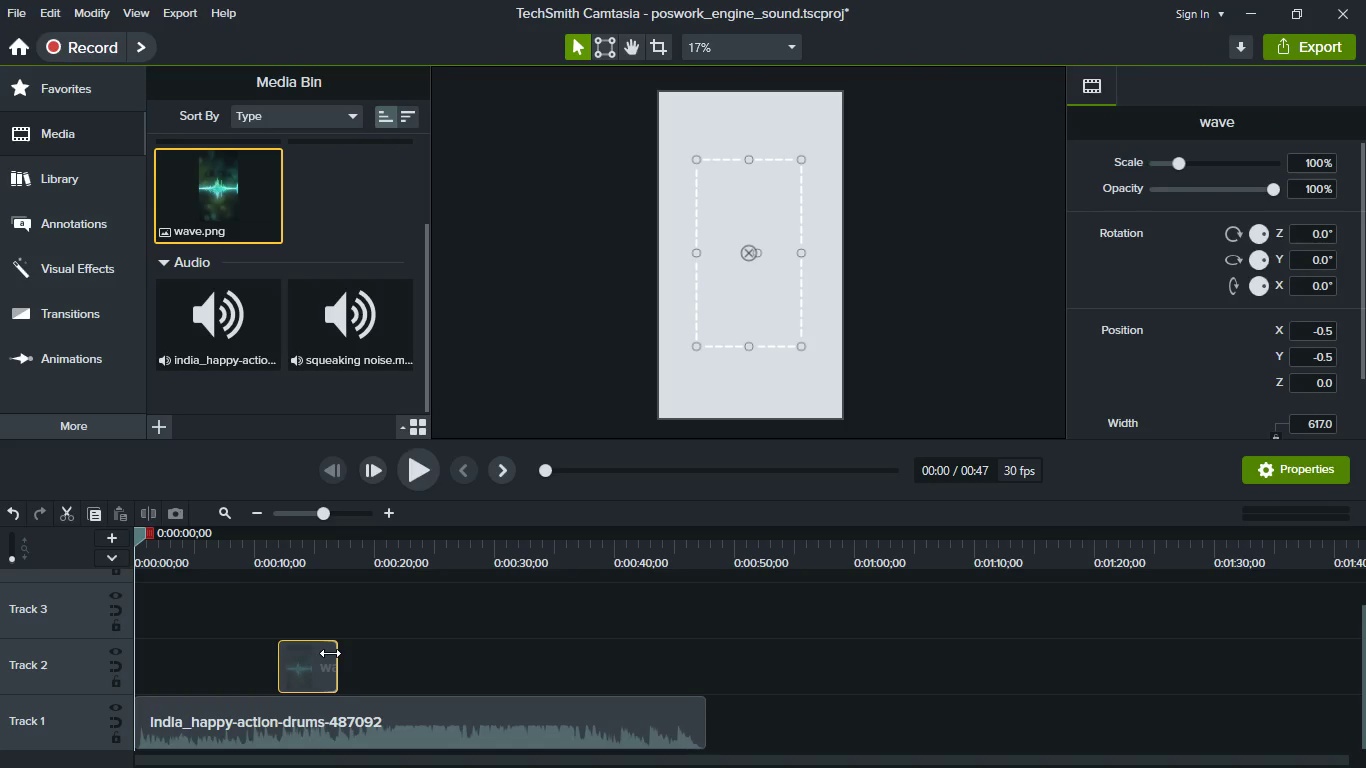 
left_click_drag(start_coordinate=[330, 653], to_coordinate=[622, 700])
 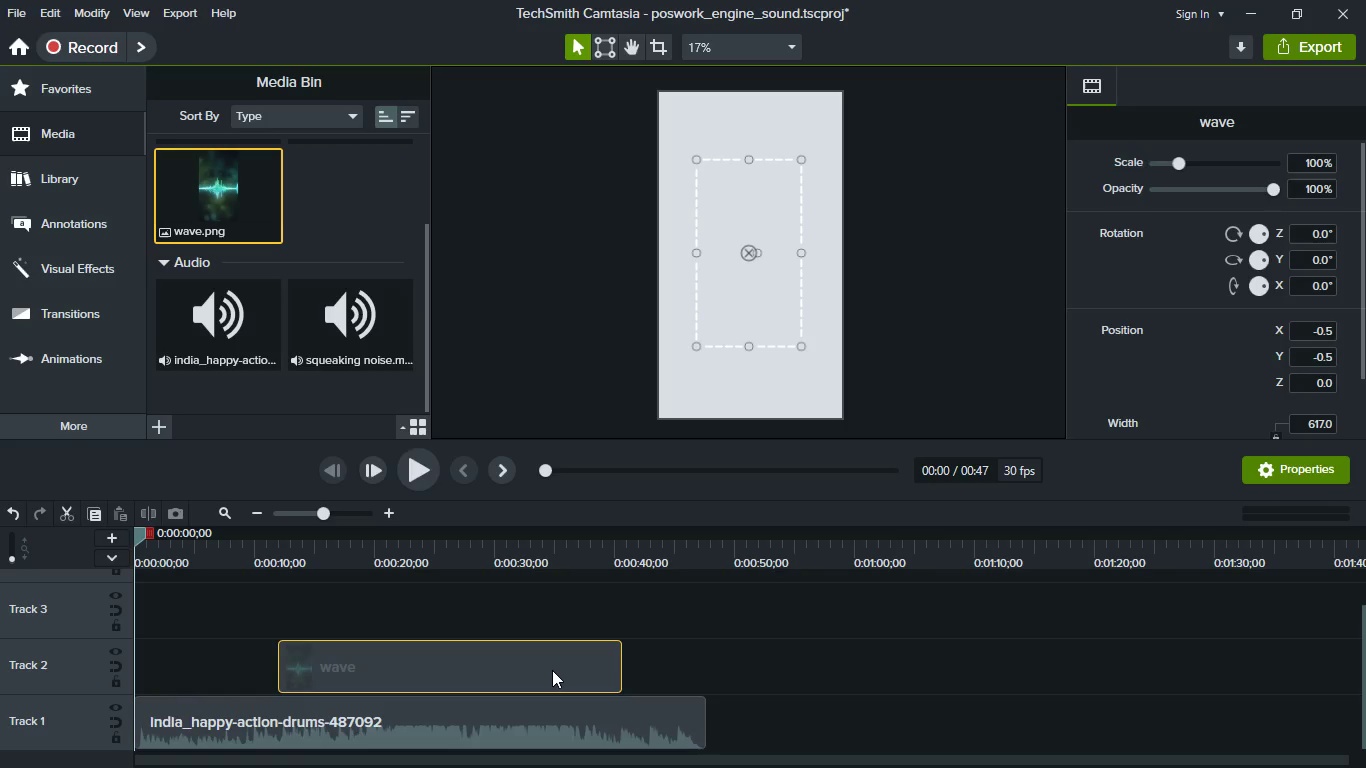 
left_click_drag(start_coordinate=[552, 670], to_coordinate=[303, 644])
 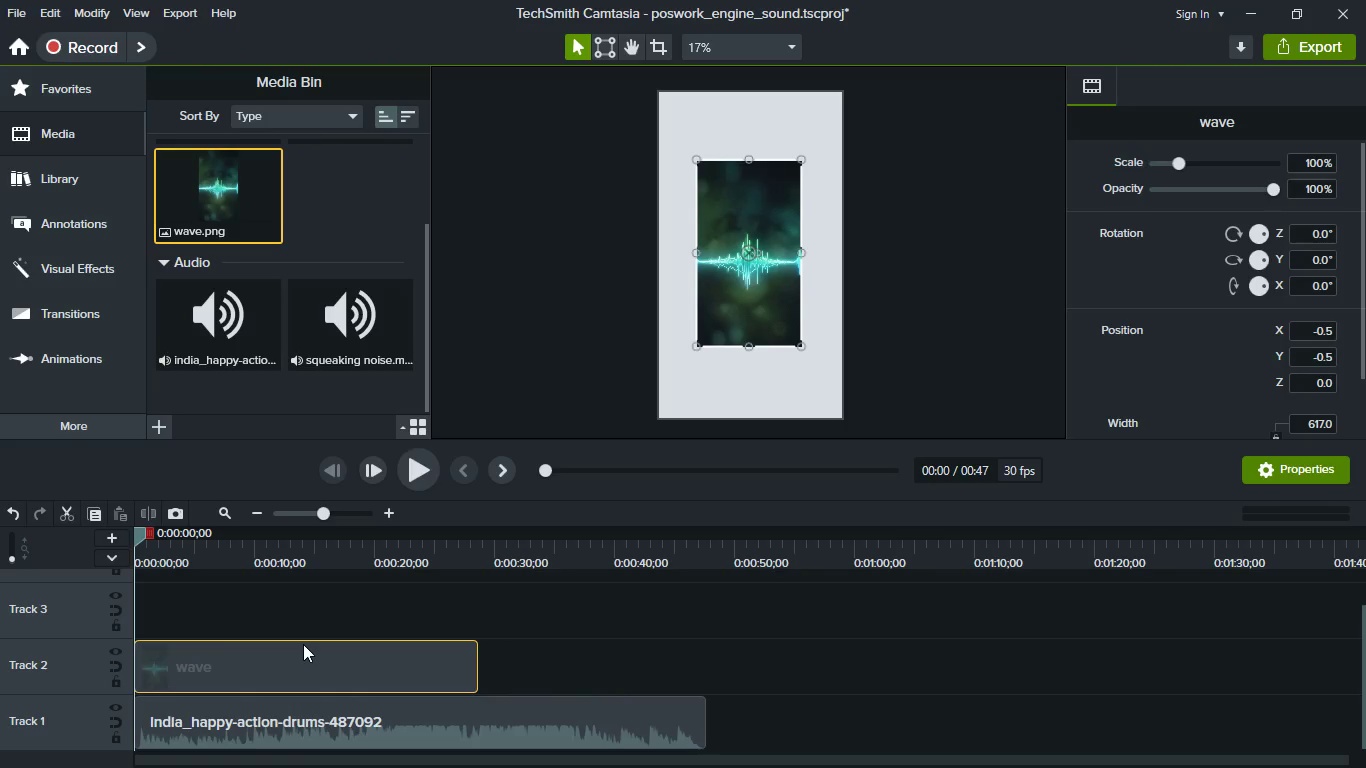 
hold_key(key=ControlLeft, duration=1.08)
scroll: coordinate [303, 644], scroll_direction: up, amount: 1.0
 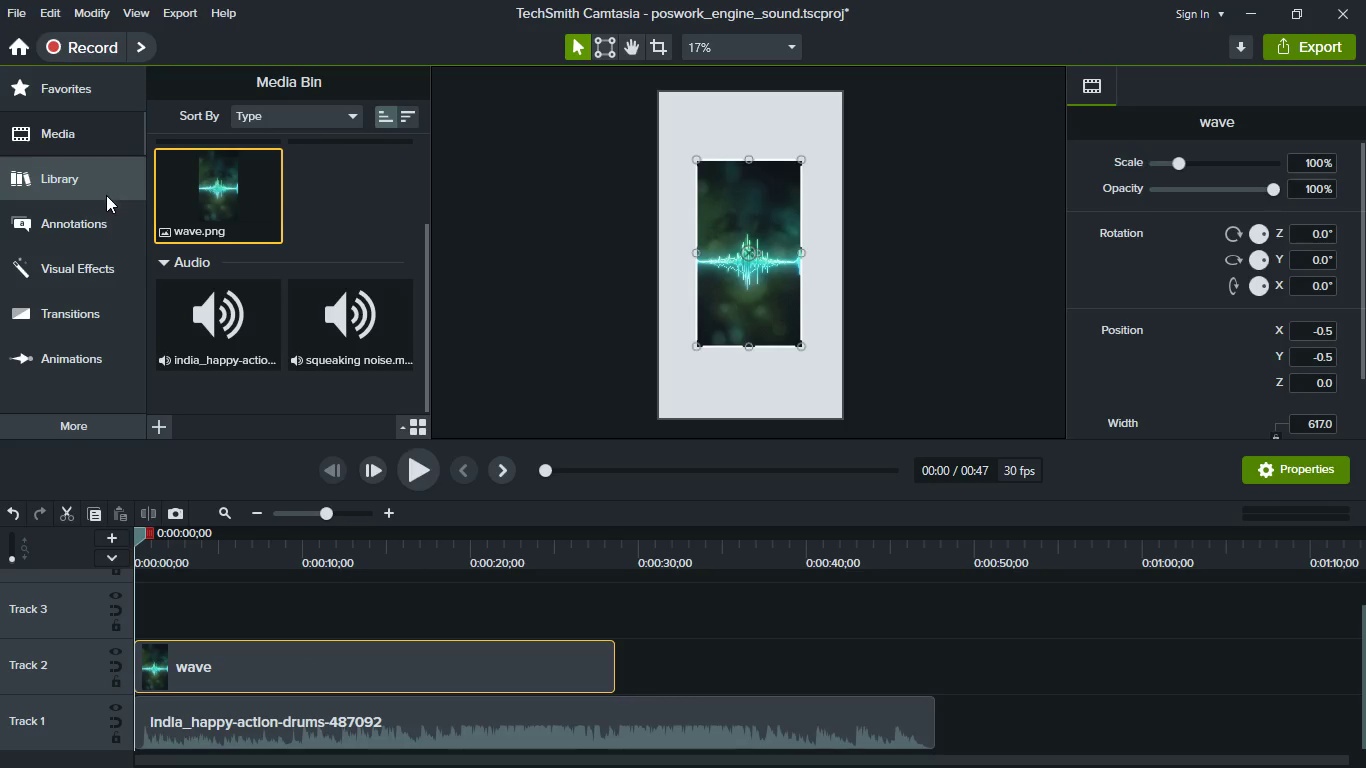 
left_click([76, 92])
 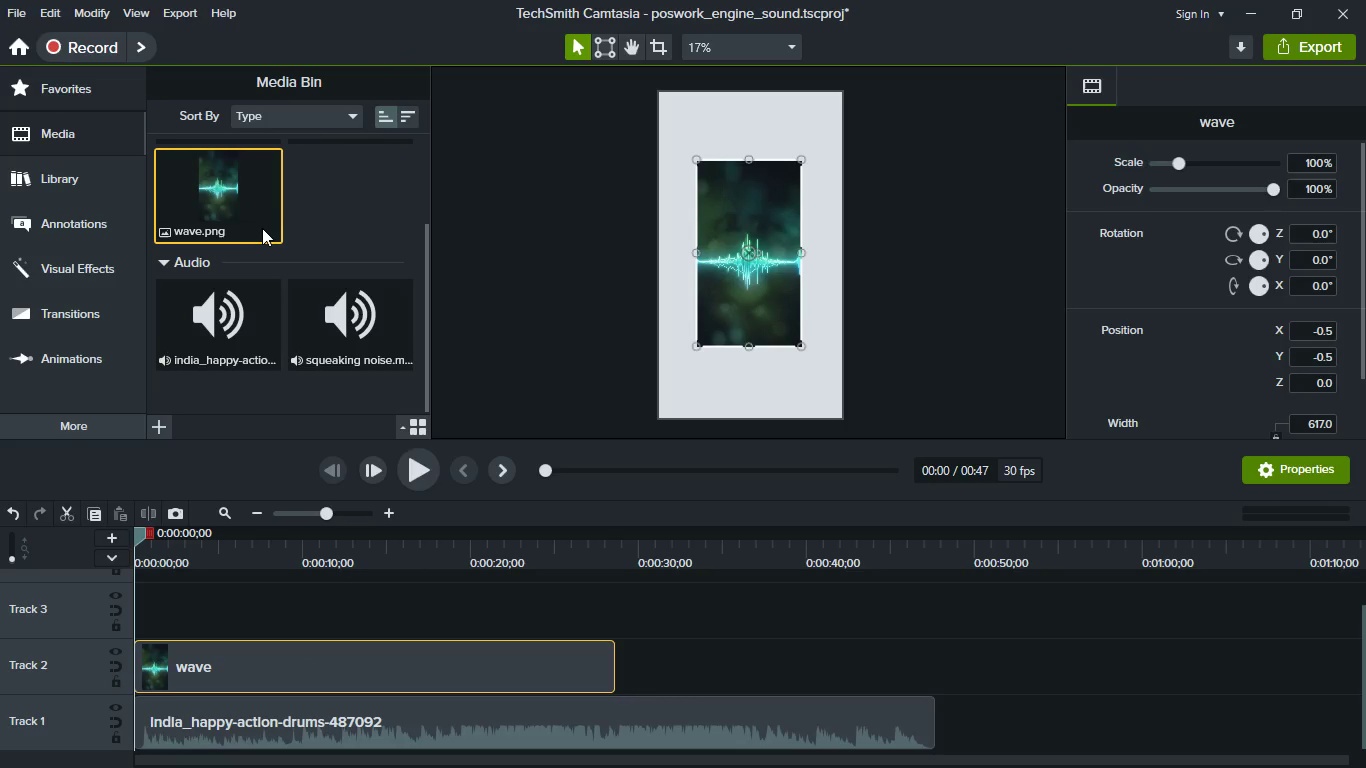 
mouse_move([271, 243])
 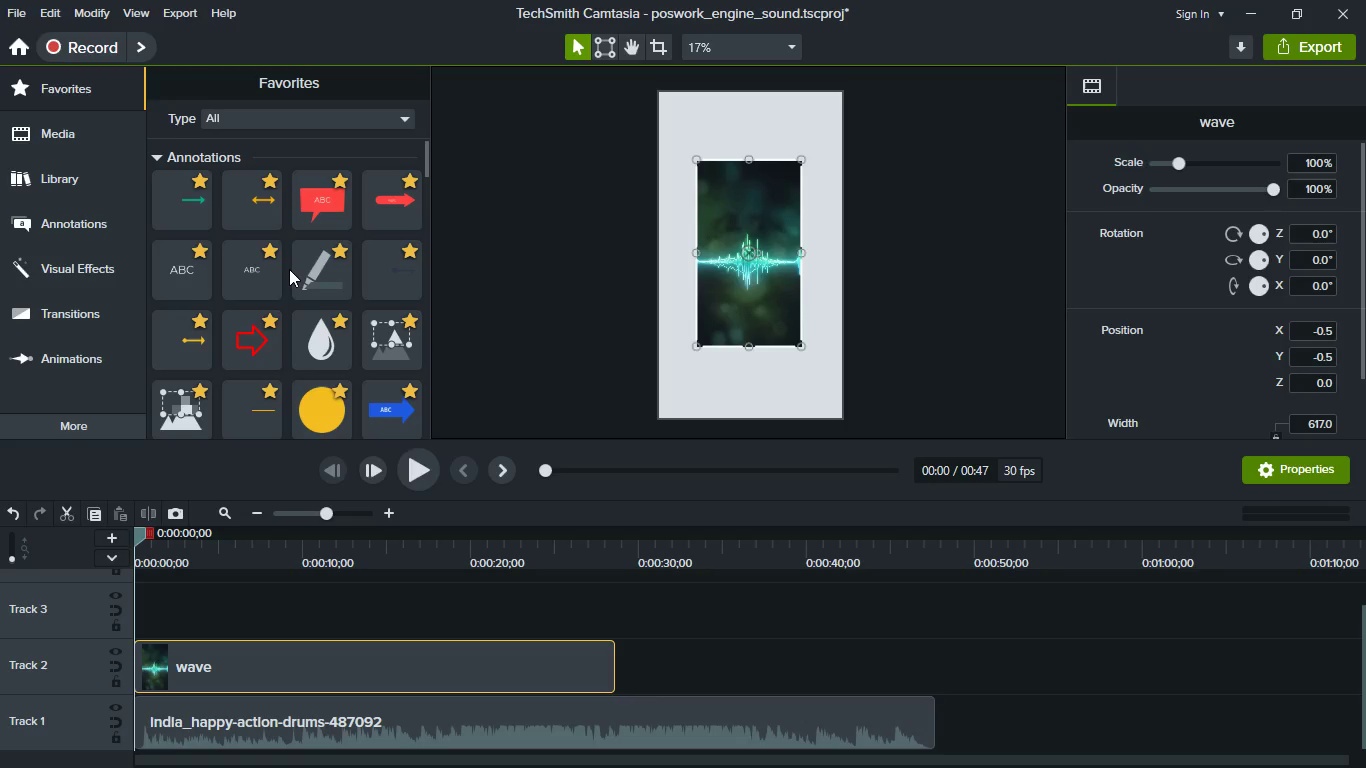 
scroll: coordinate [289, 269], scroll_direction: down, amount: 5.0
 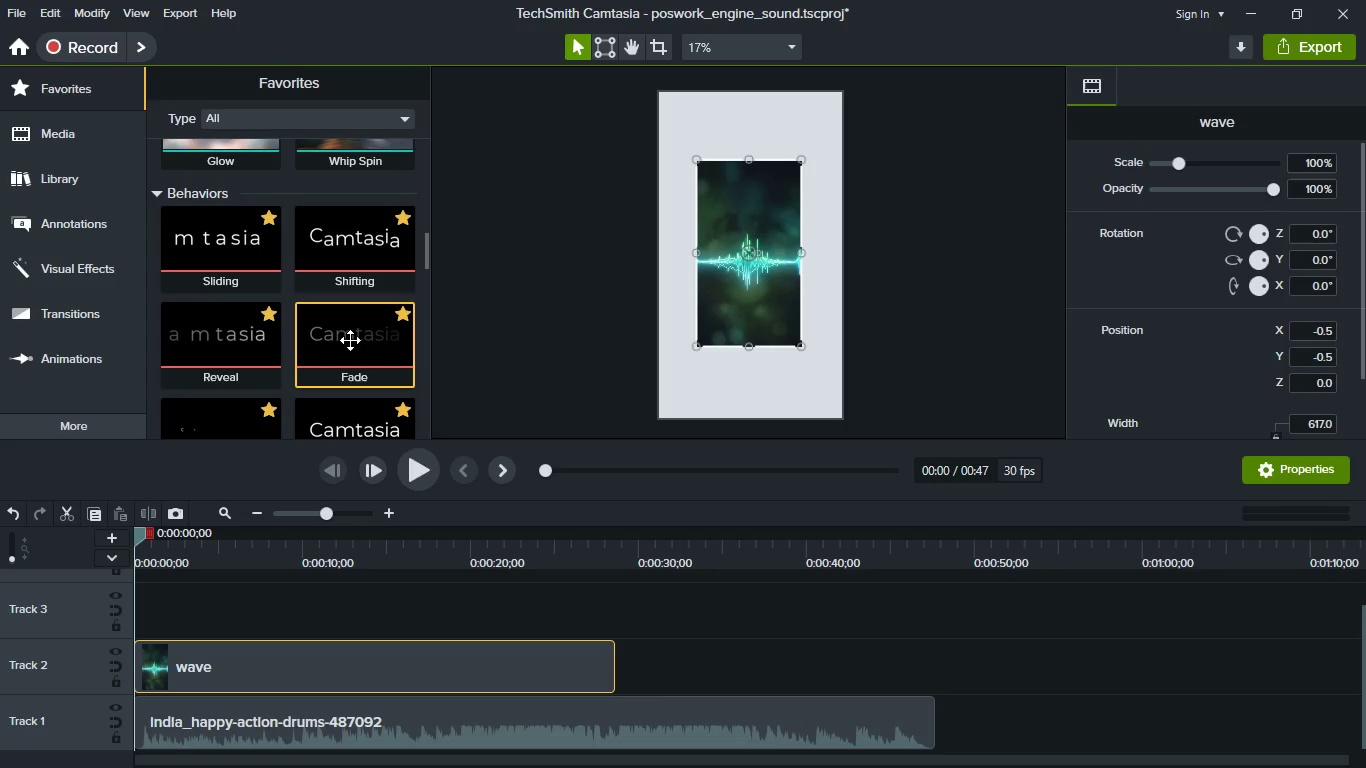 
left_click_drag(start_coordinate=[350, 340], to_coordinate=[277, 665])
 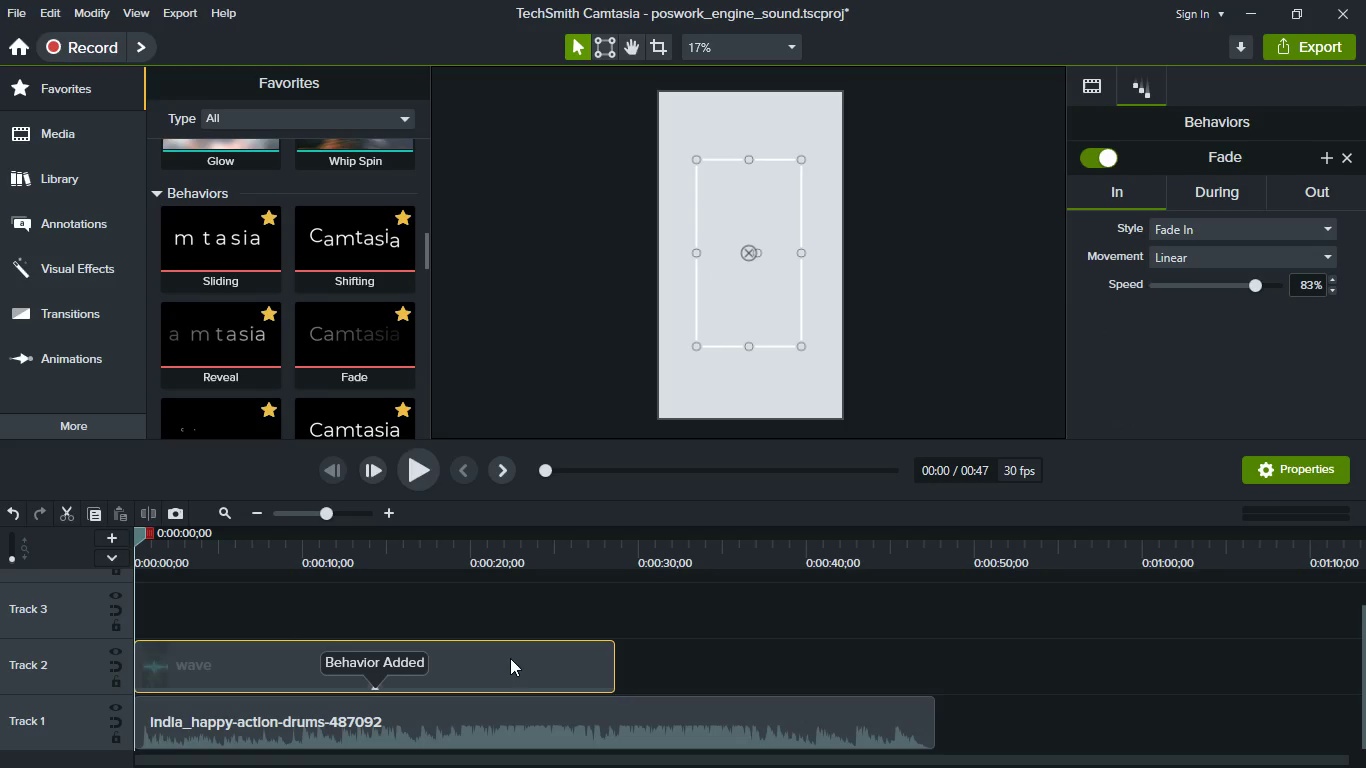 
key(Meta+MetaLeft)
 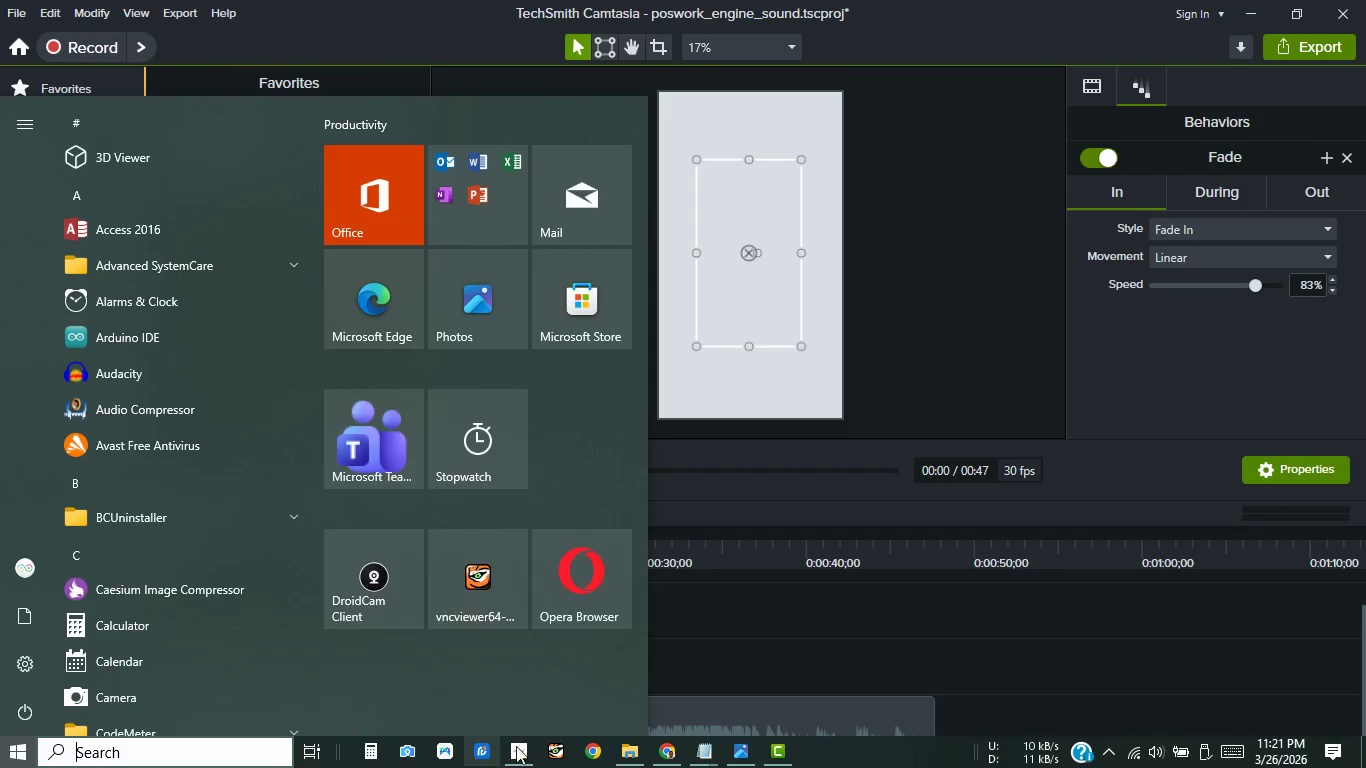 
left_click([528, 744])